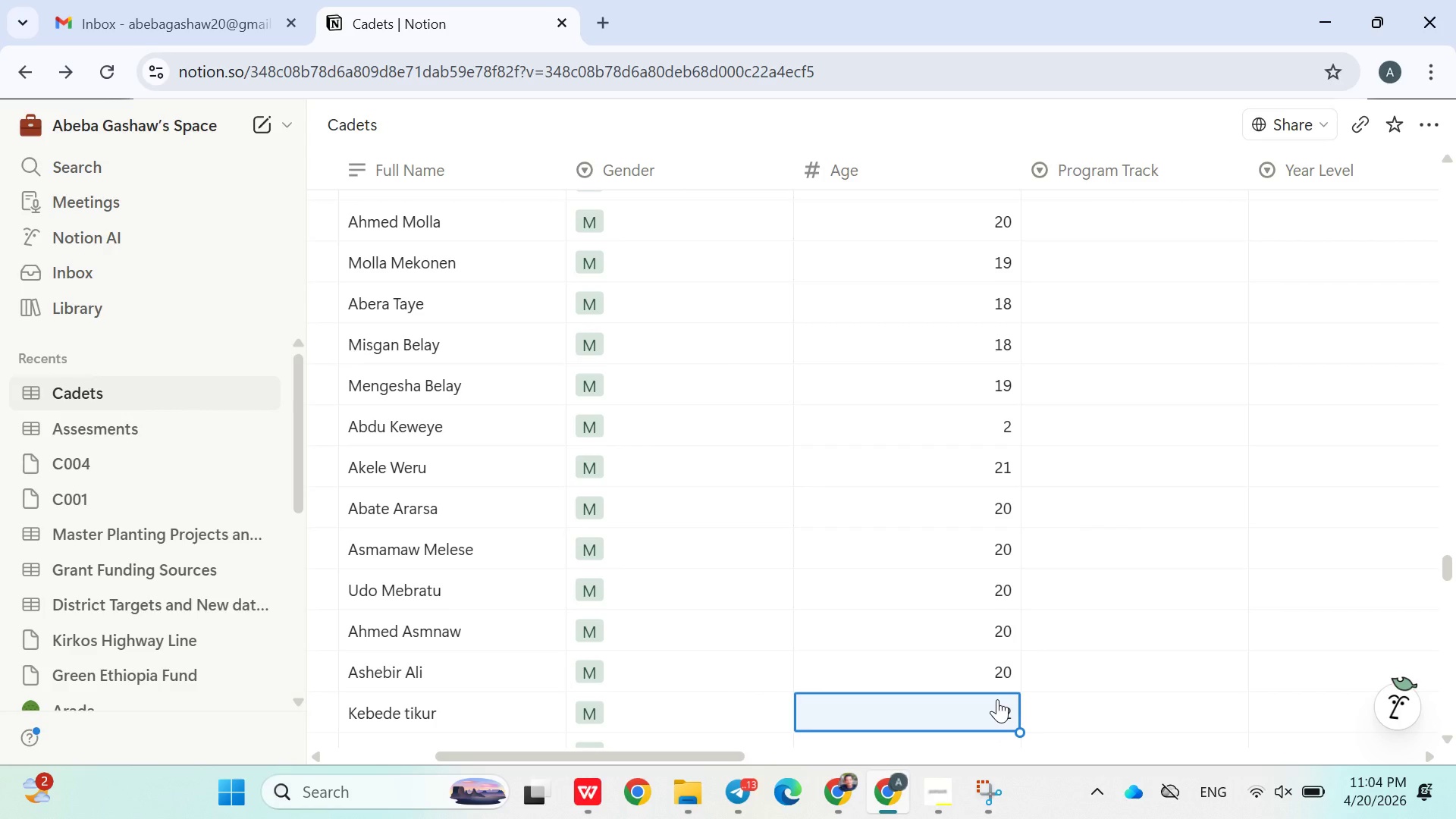 
type(20)
 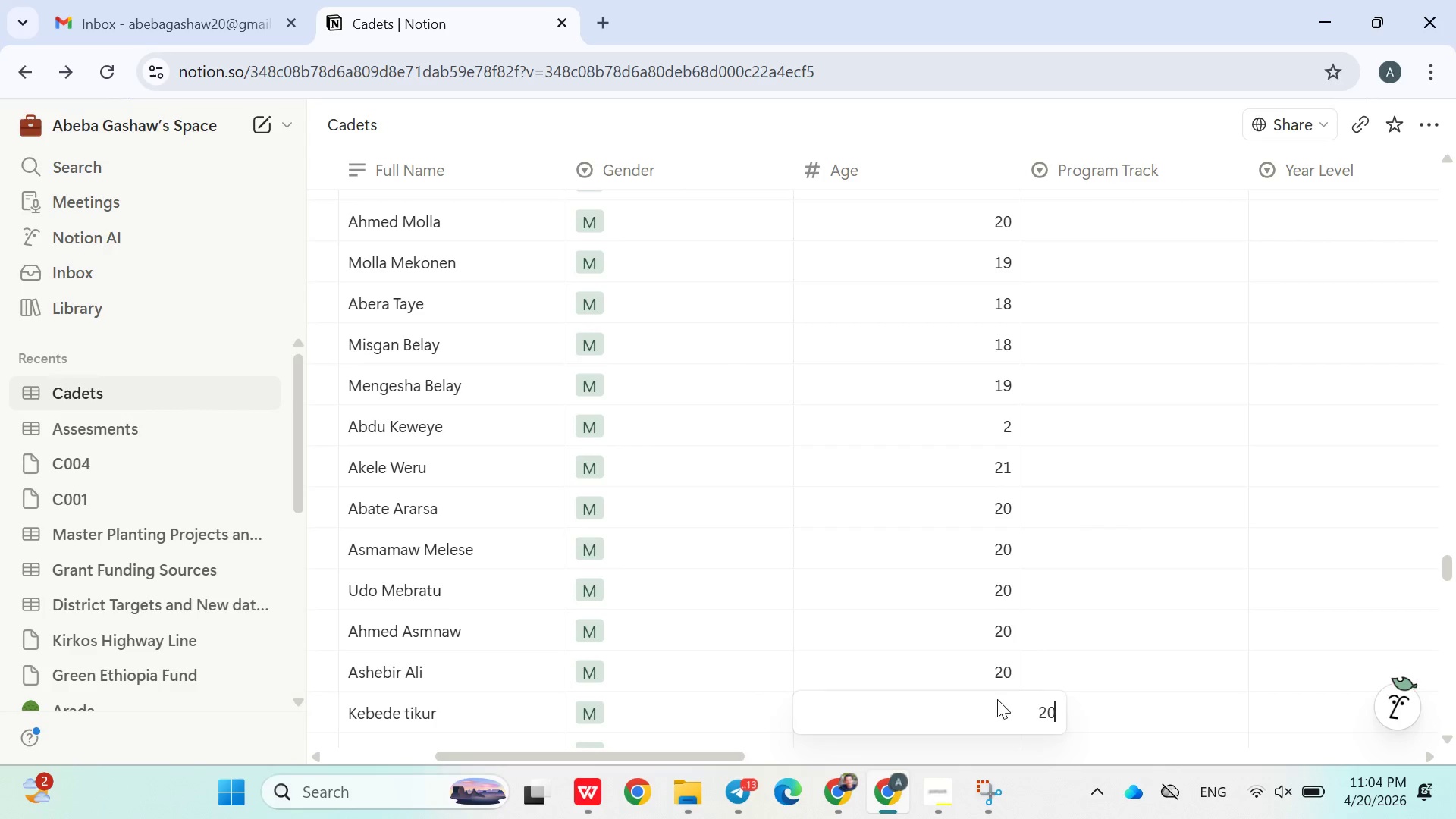 
key(Enter)
 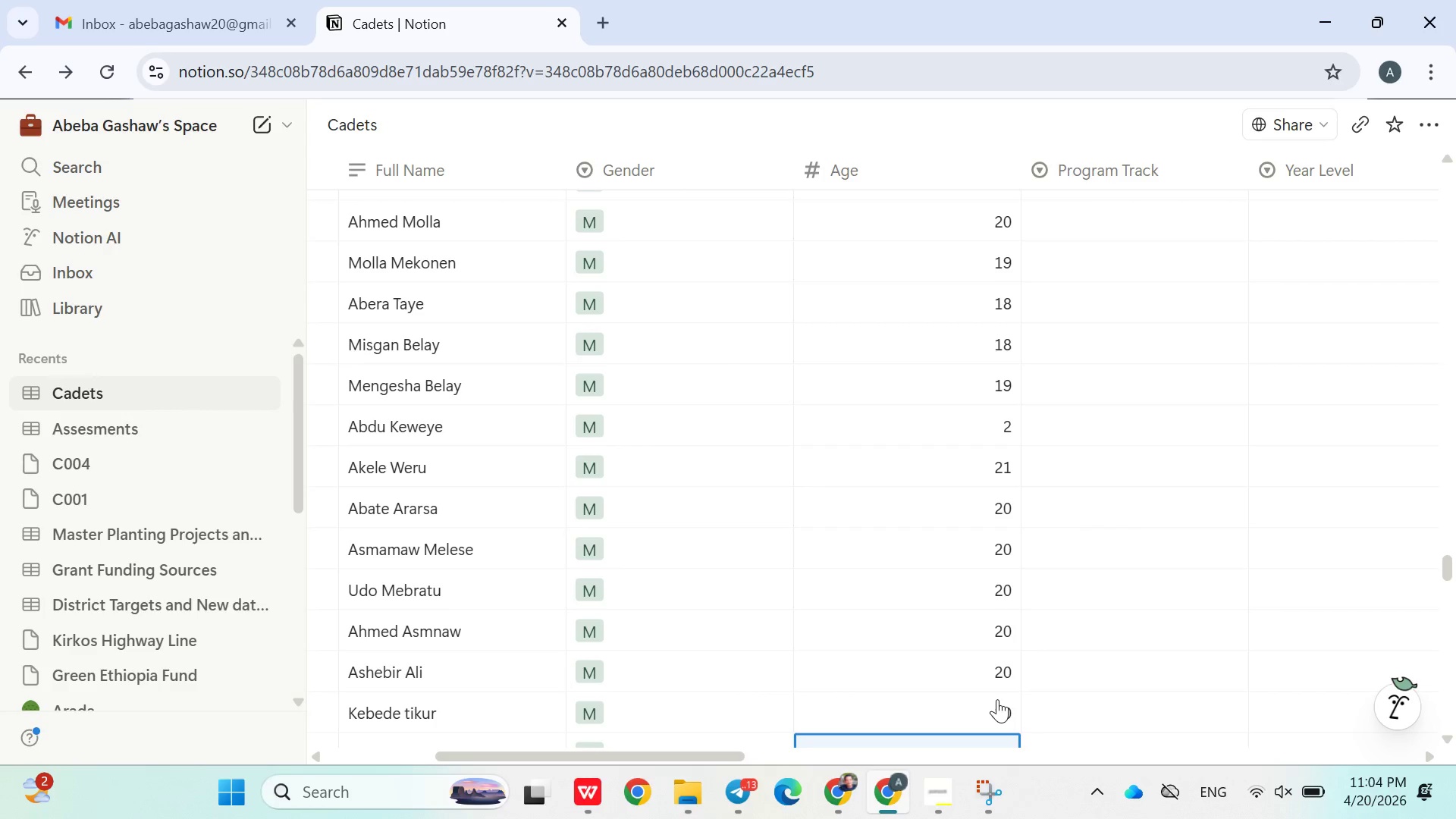 
type(21)
 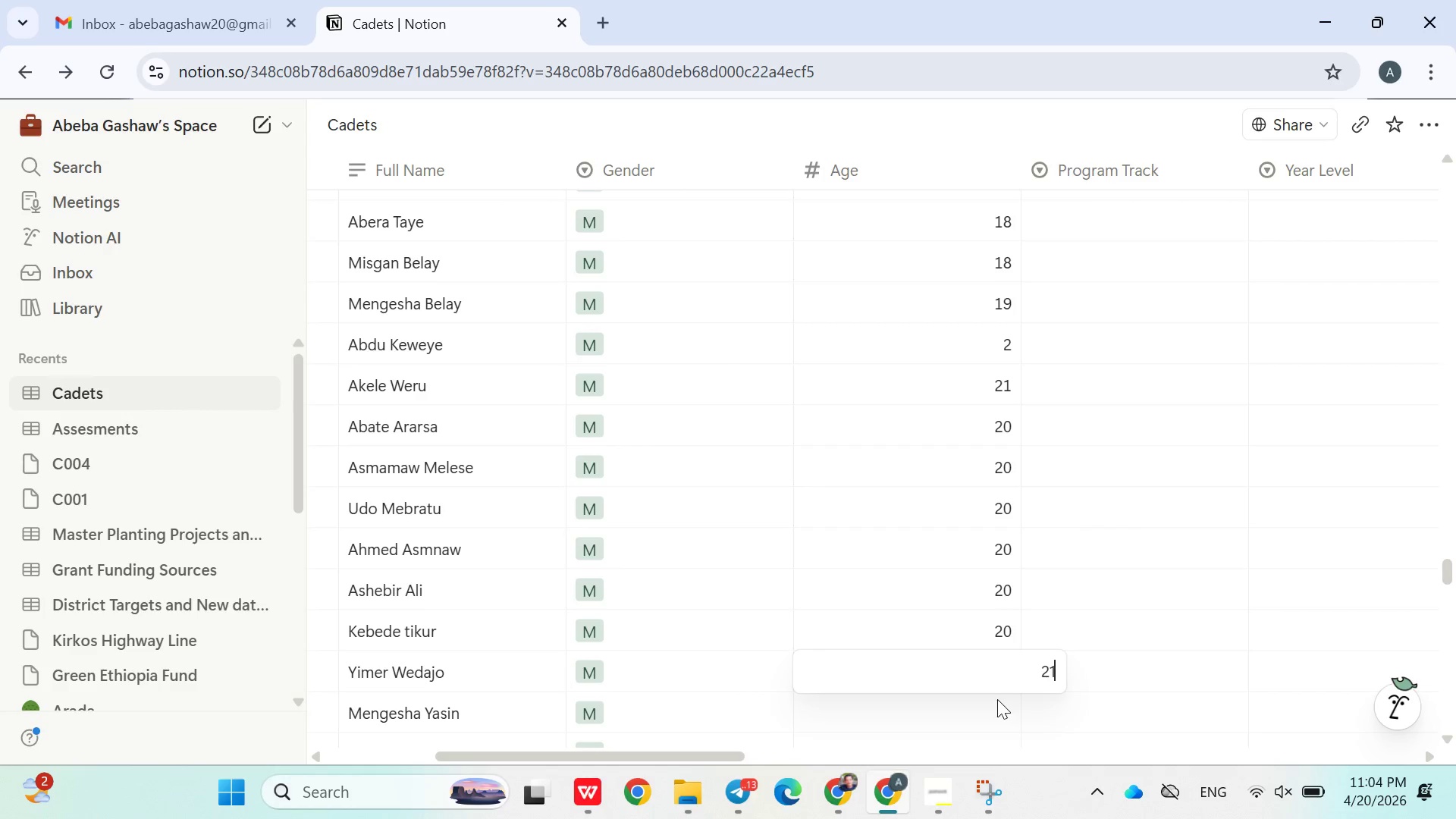 
key(Enter)
 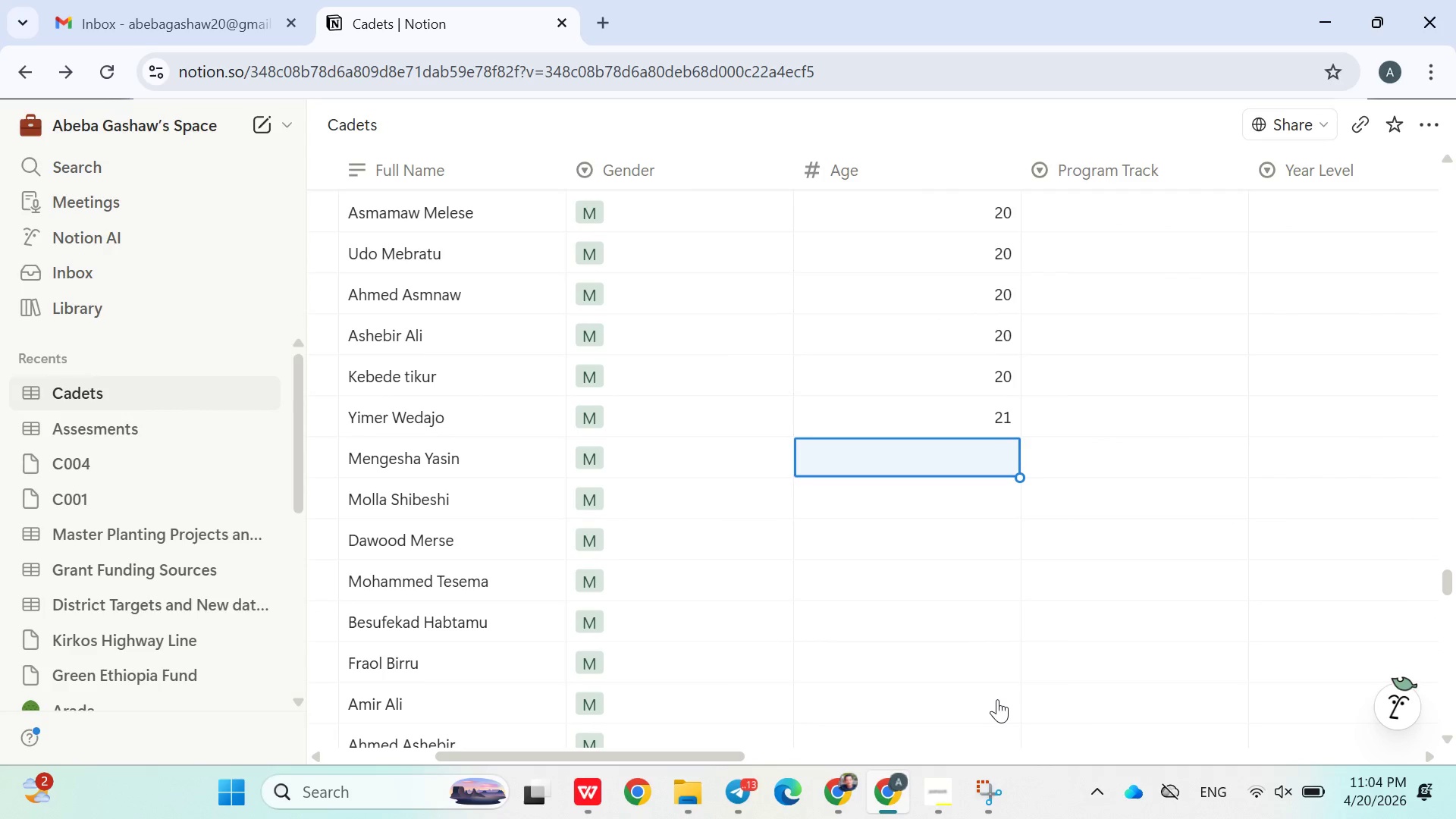 
type(18)
 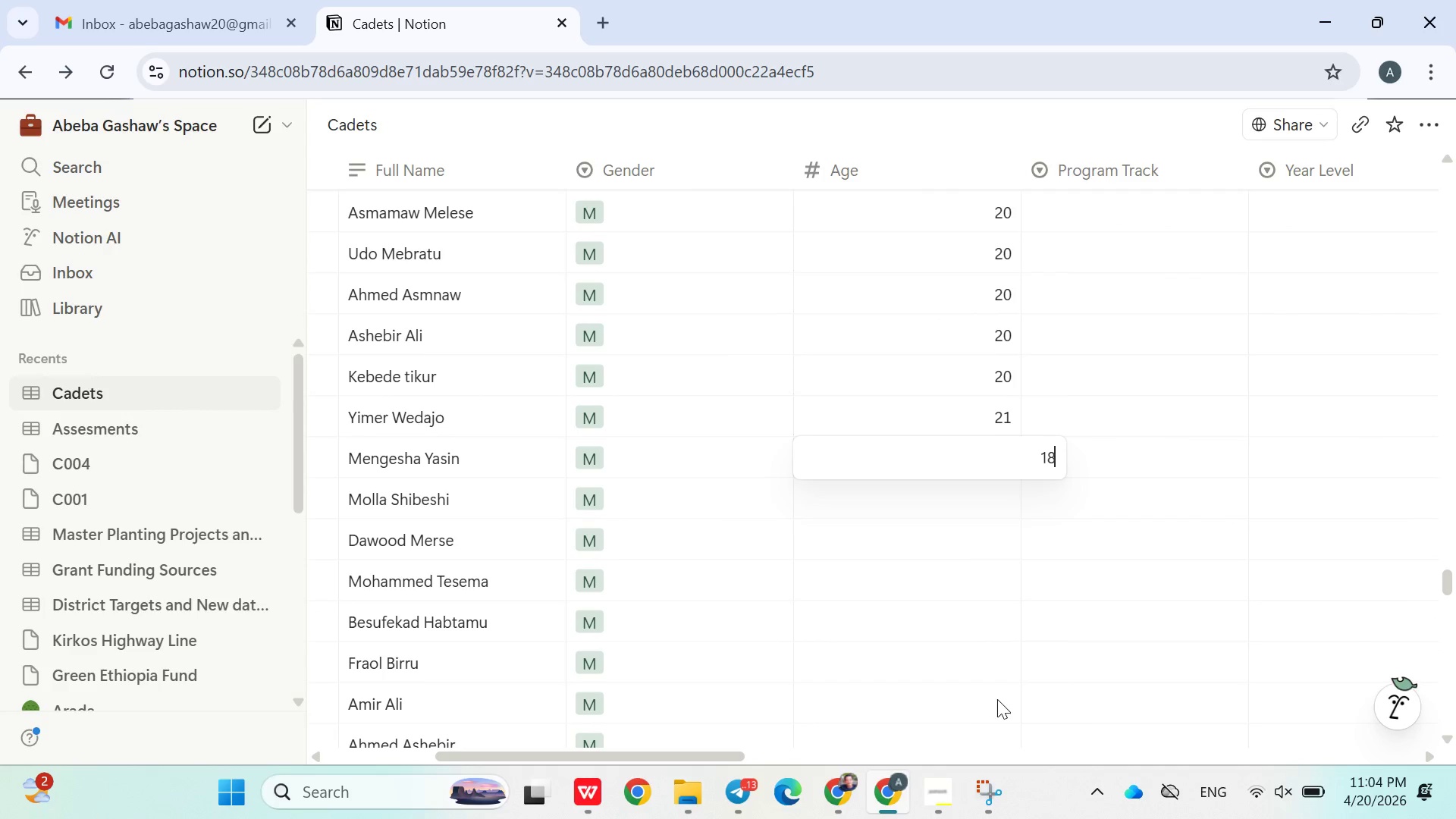 
key(Enter)
 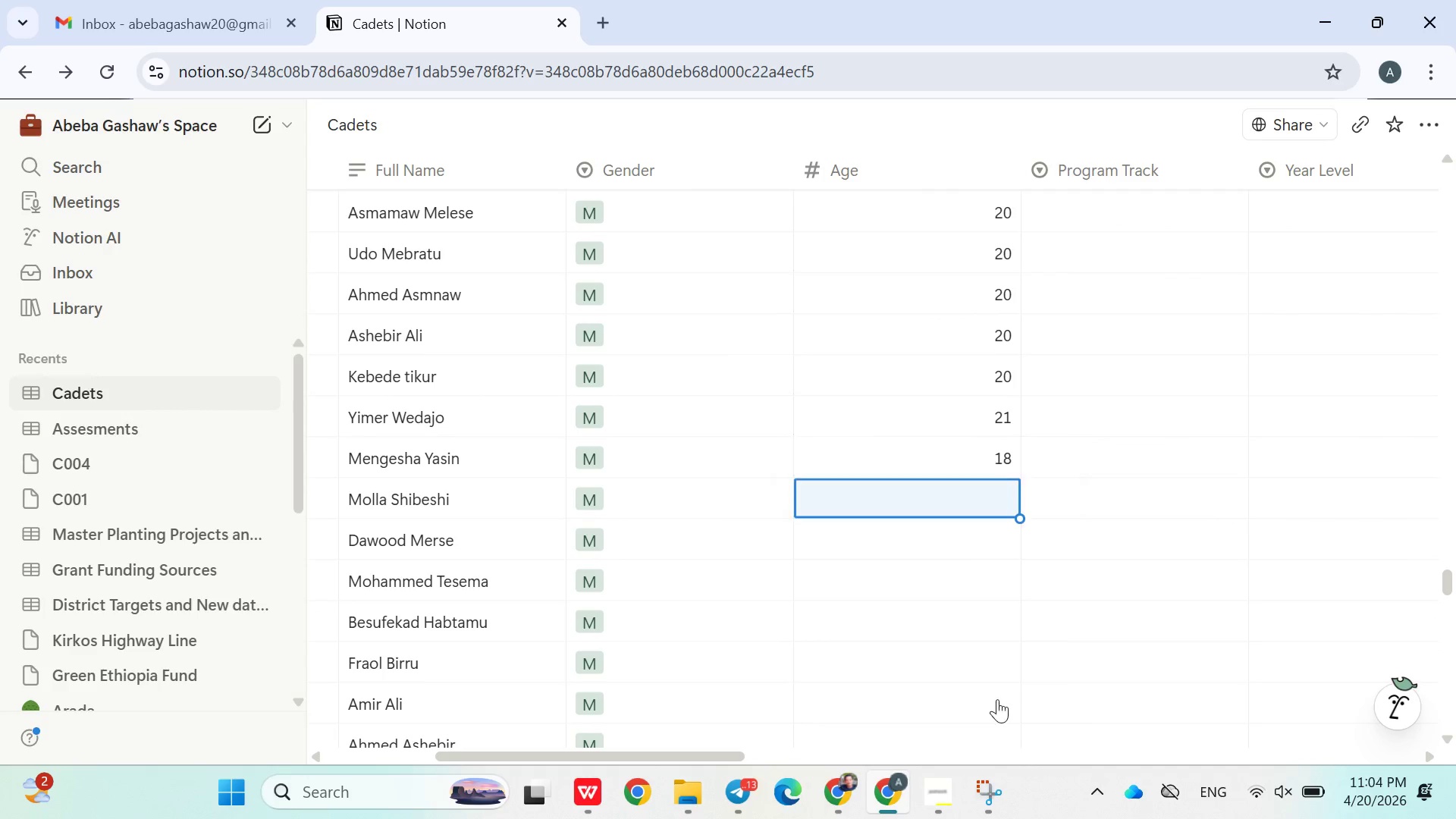 
type(18)
 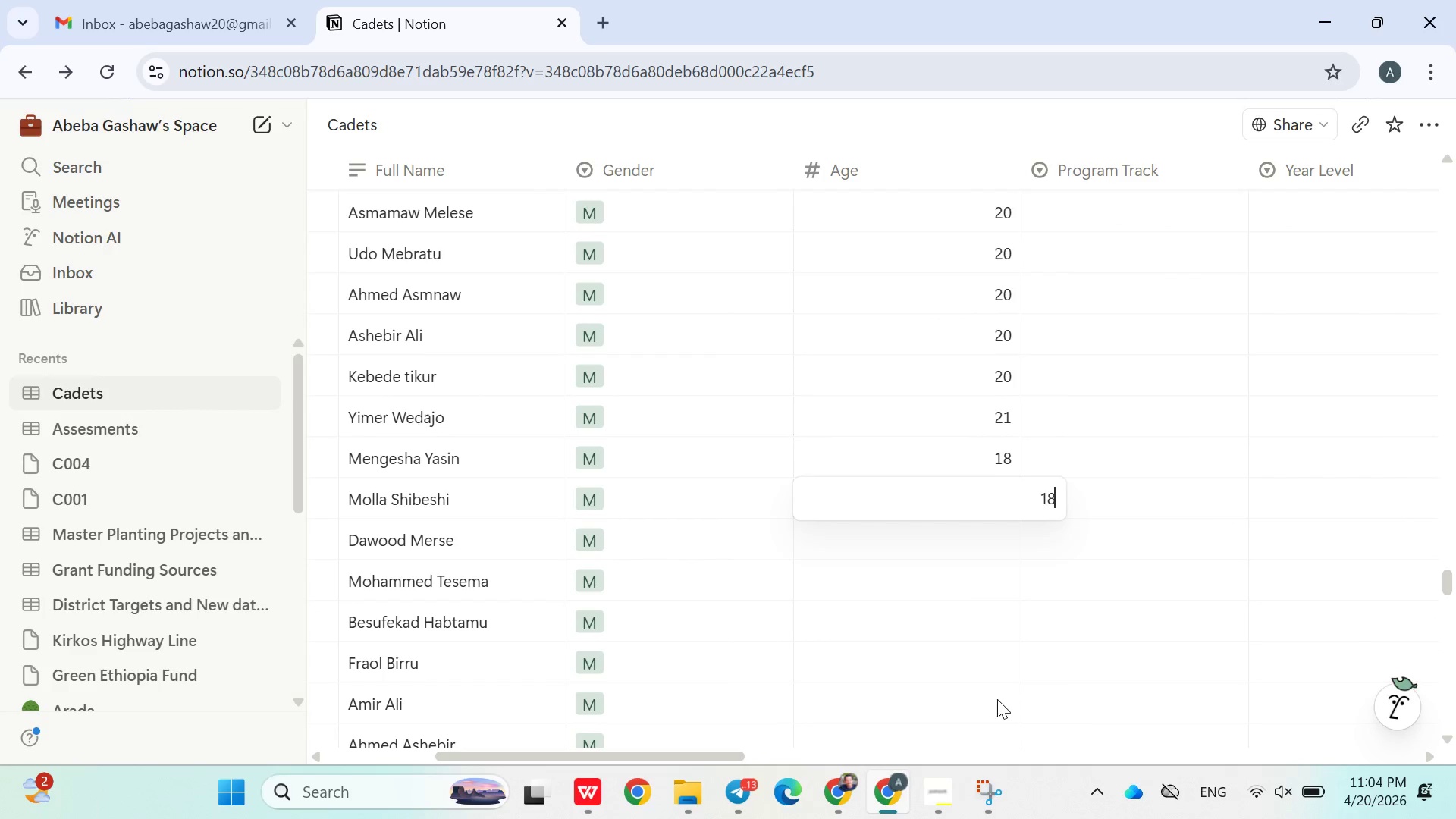 
key(Enter)
 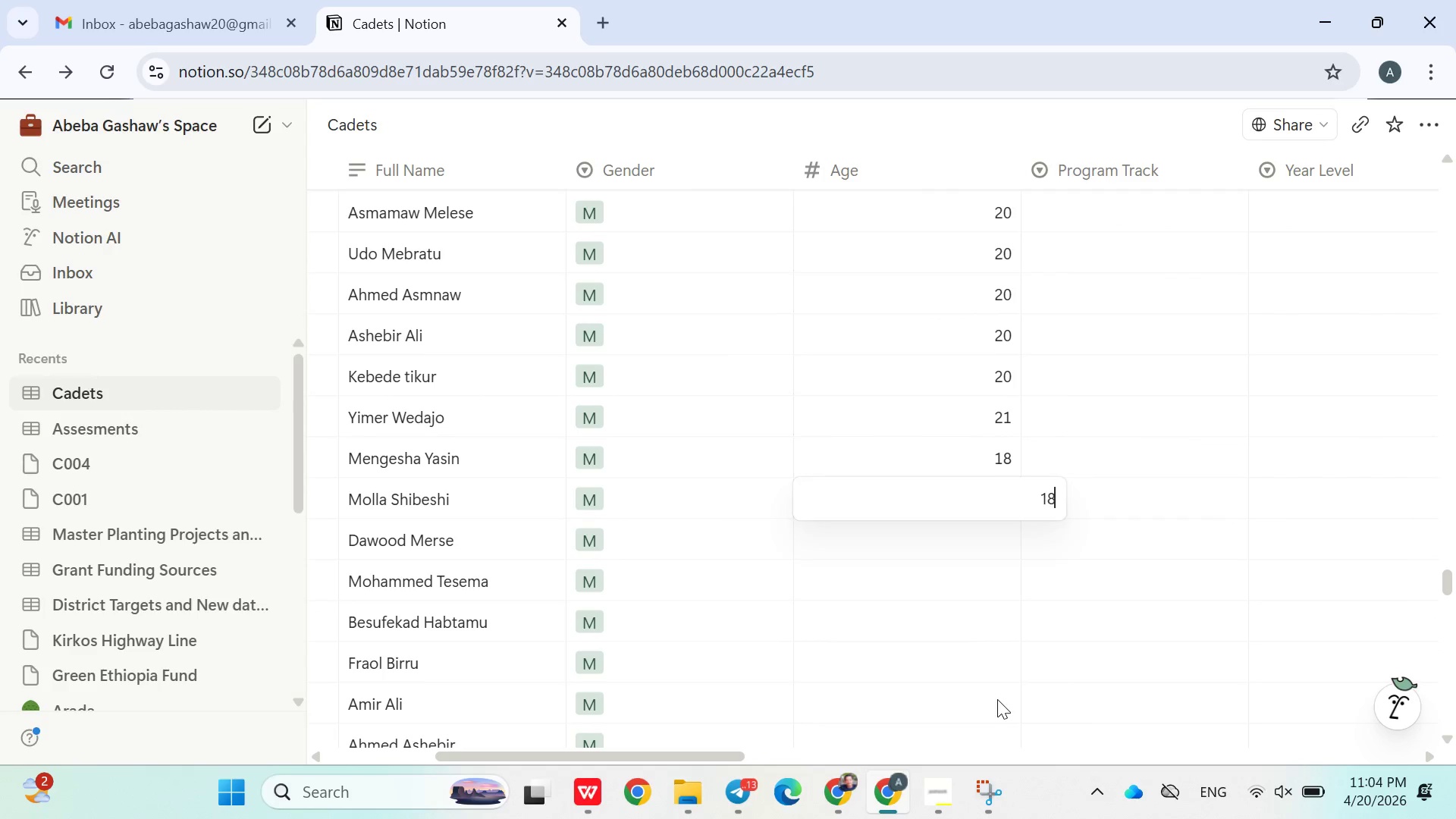 
type(18)
 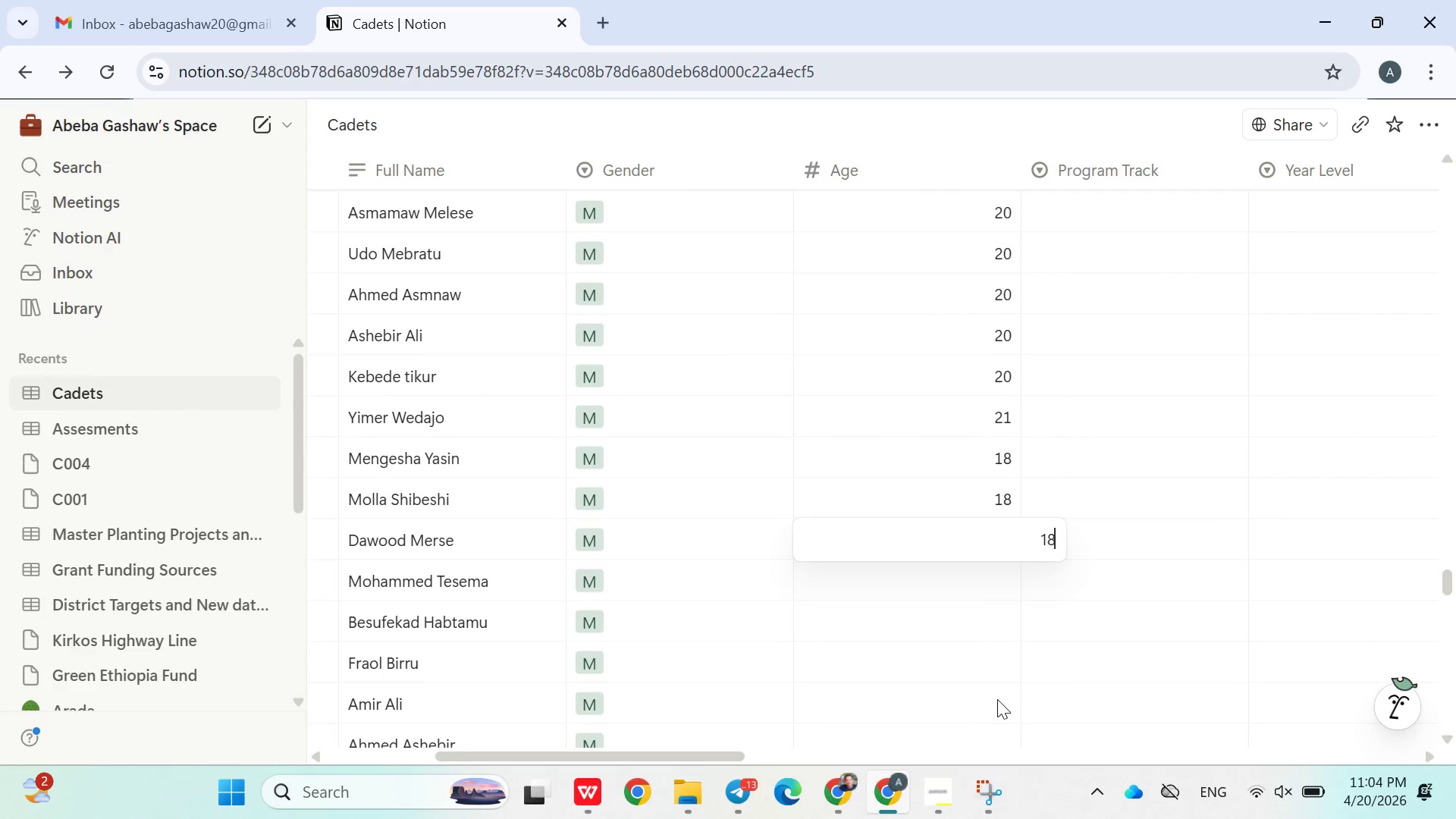 
key(Enter)
 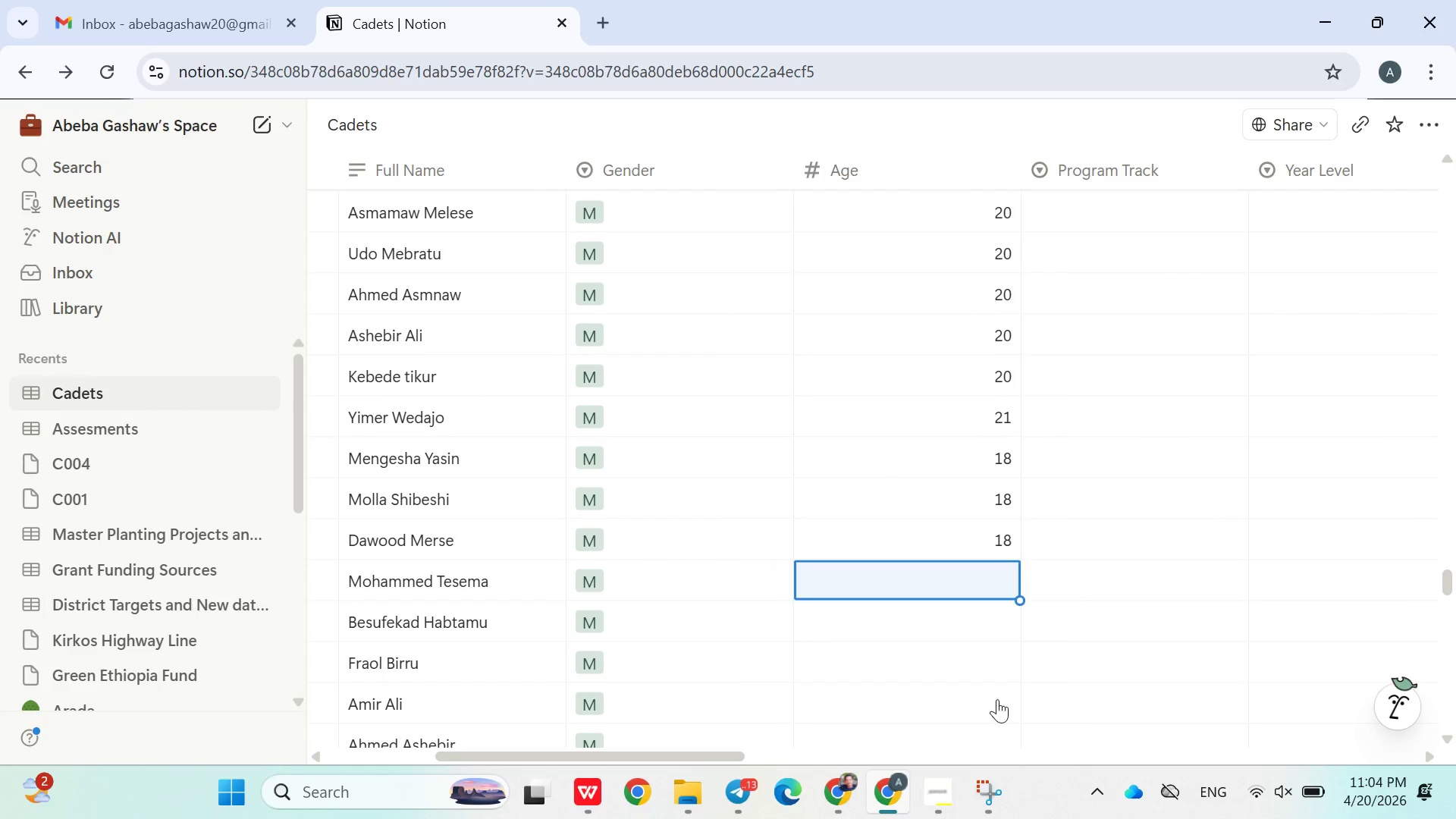 
type(18)
 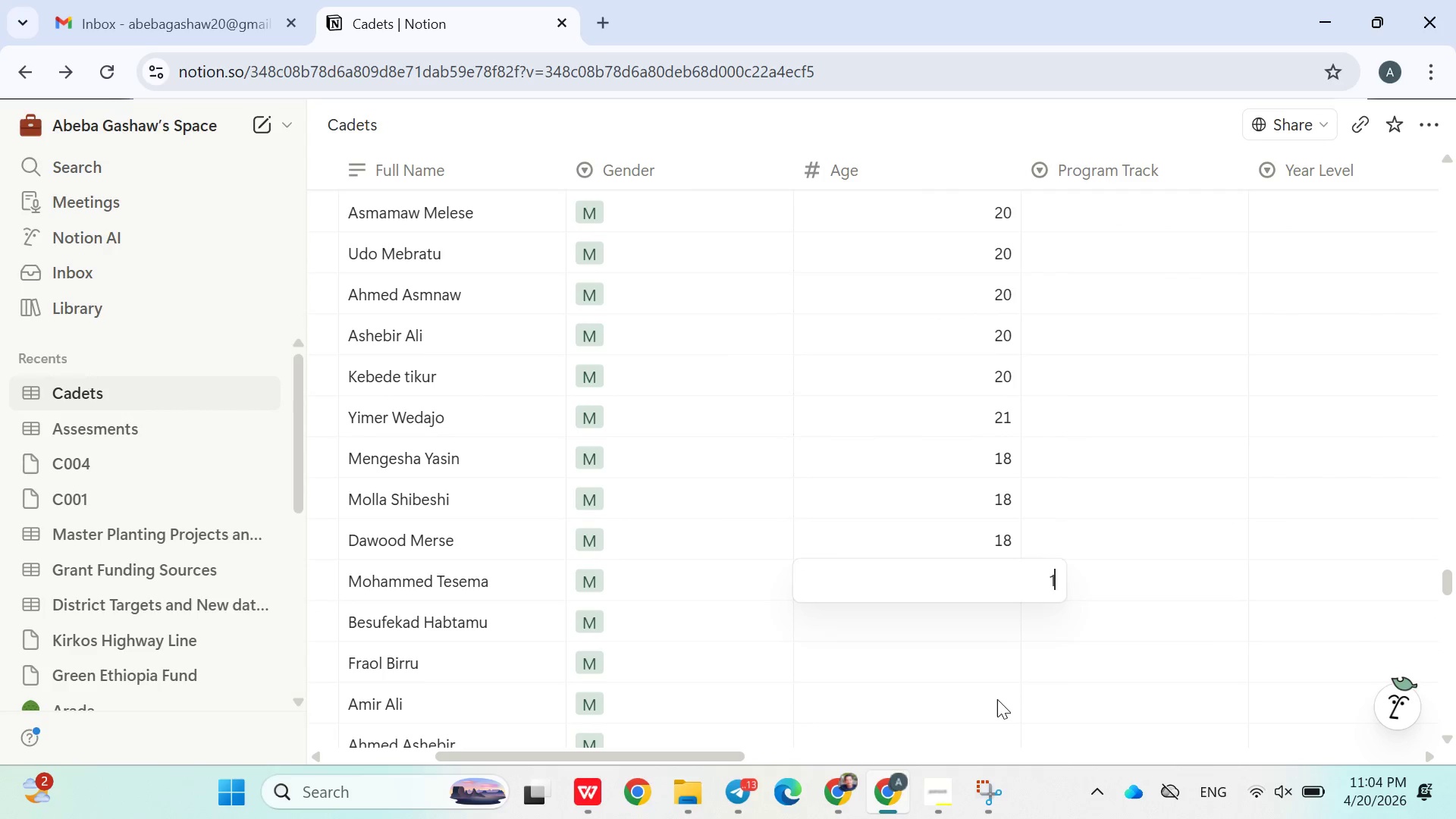 
key(Enter)
 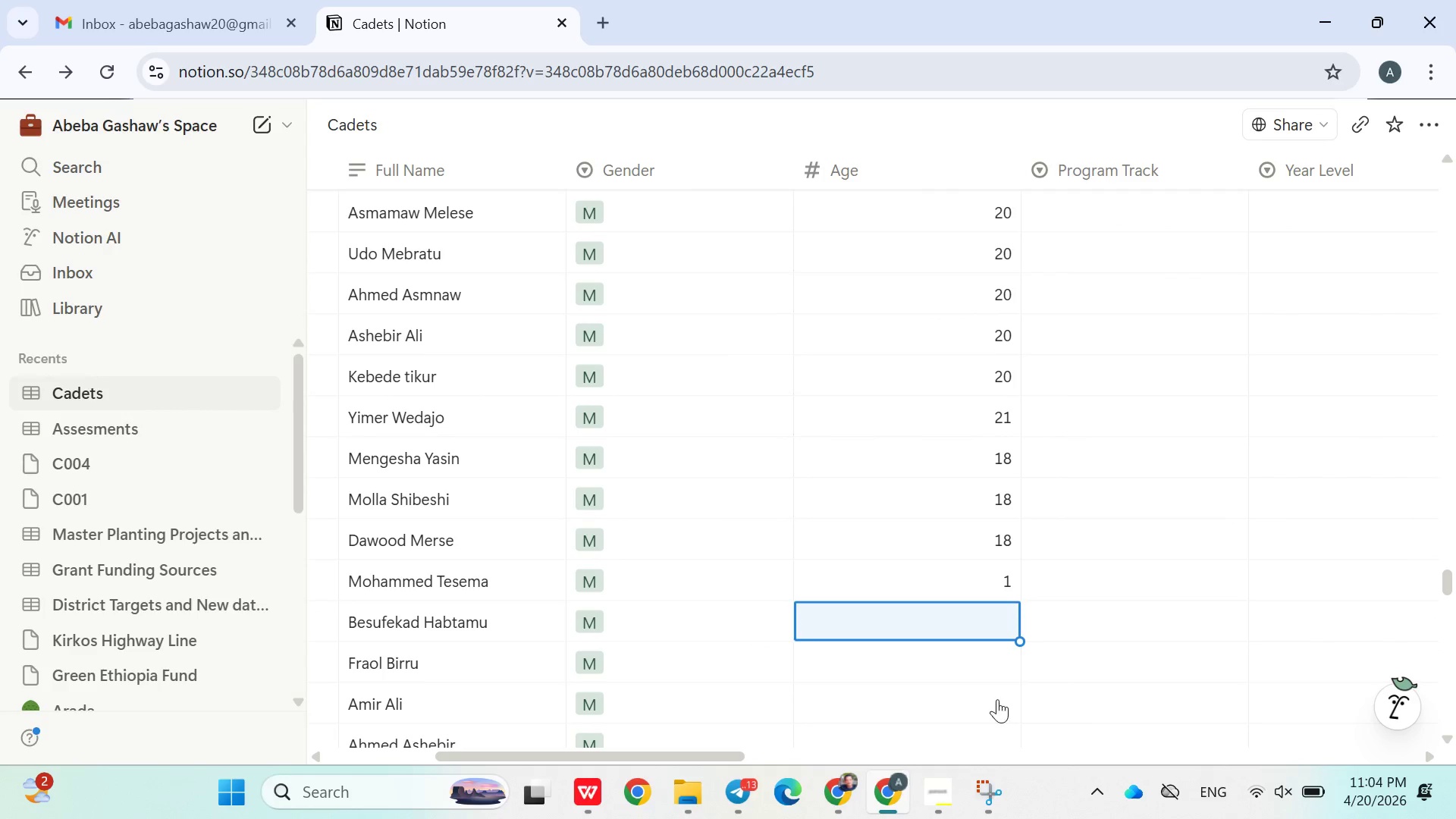 
type(118)
 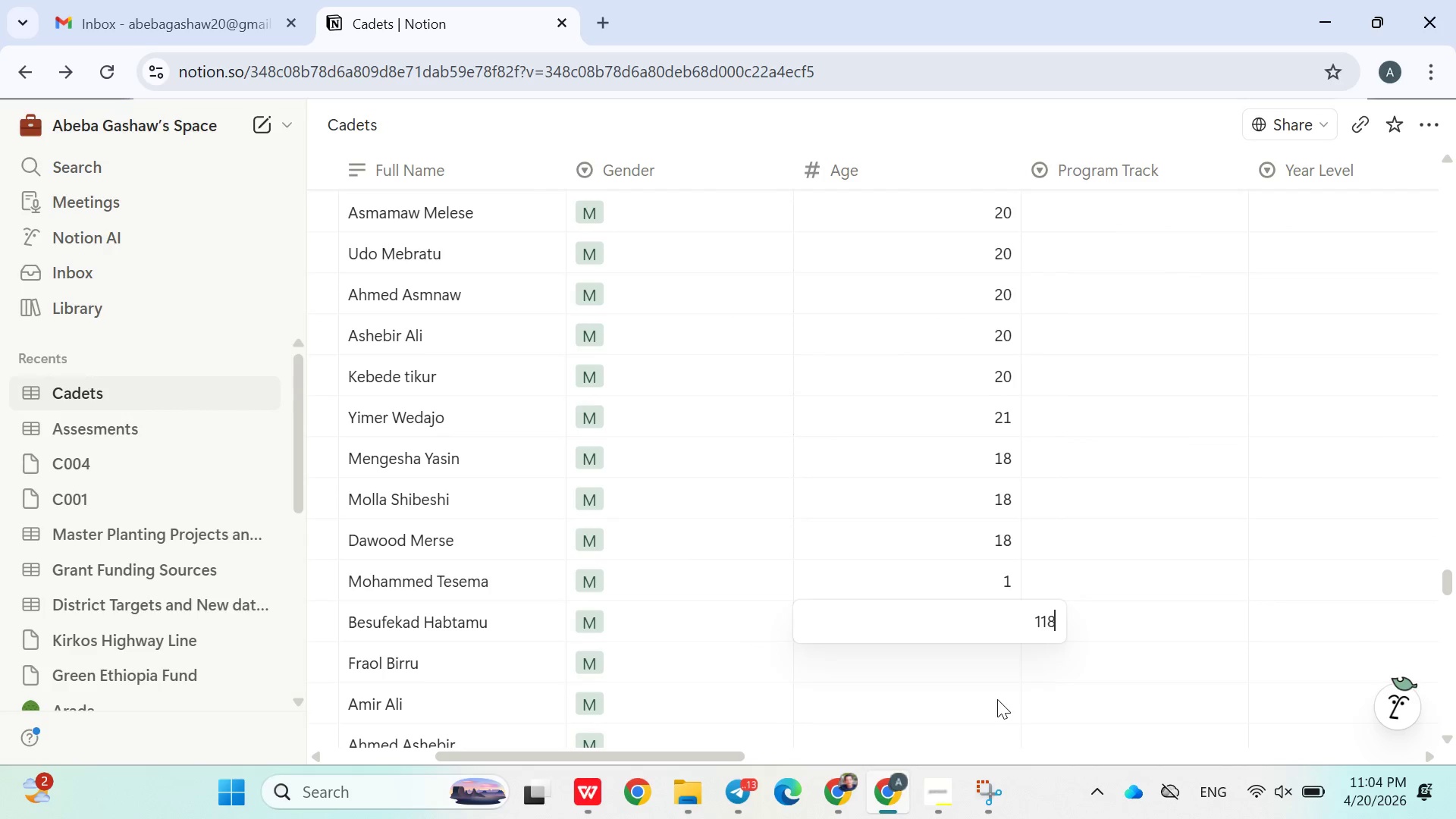 
key(Enter)
 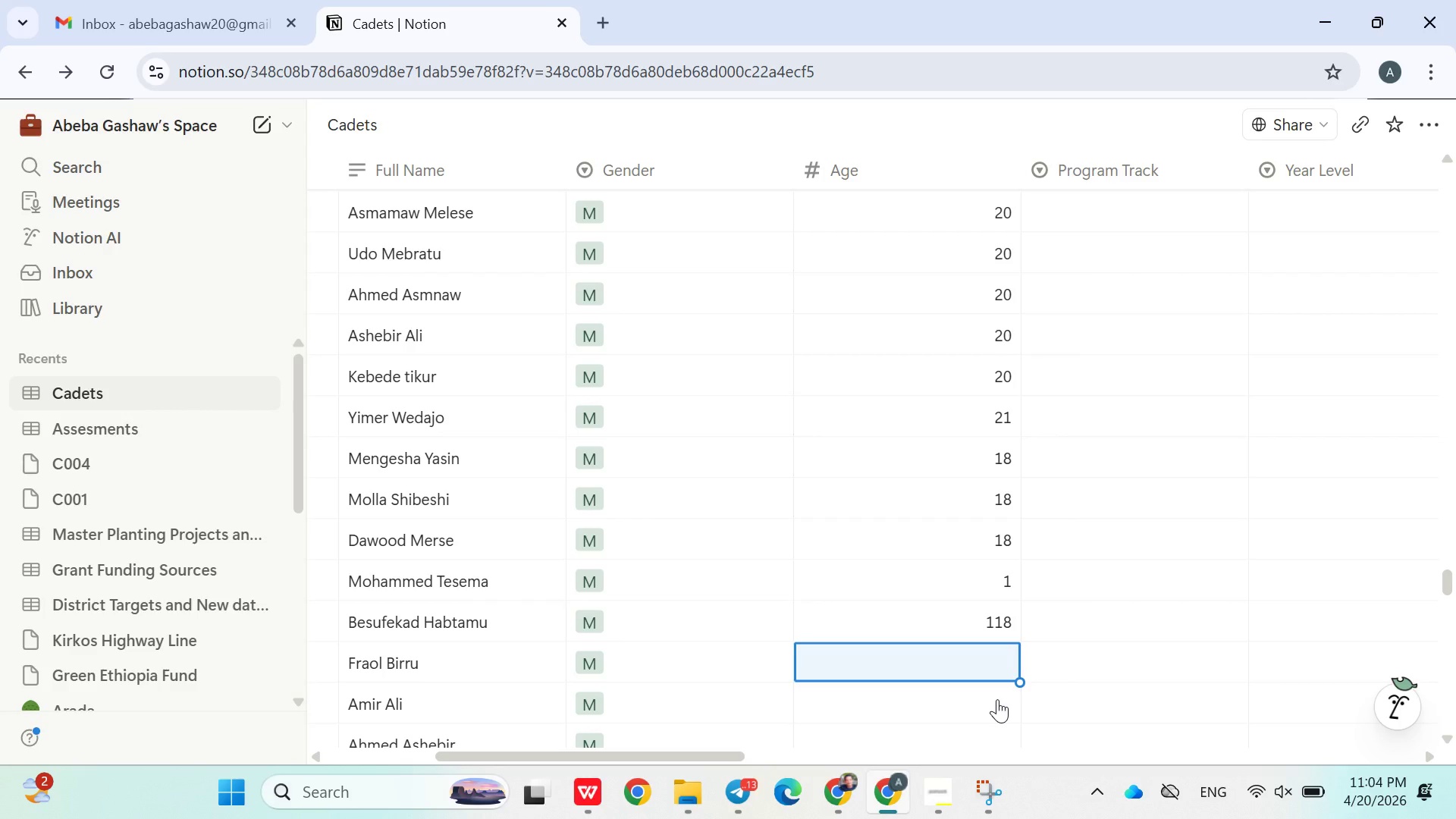 
key(ArrowUp)
 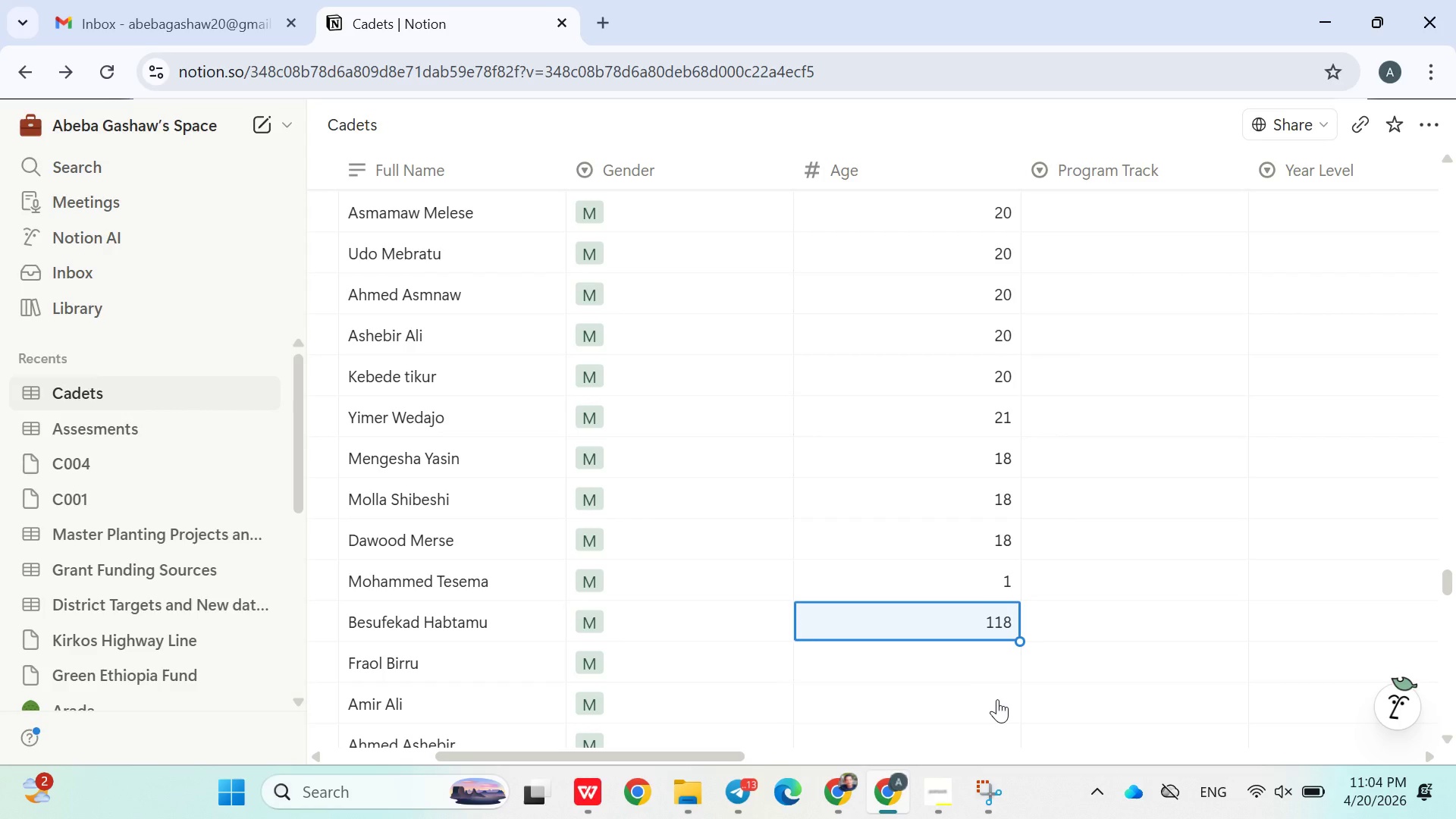 
key(Backspace)
type(18)
 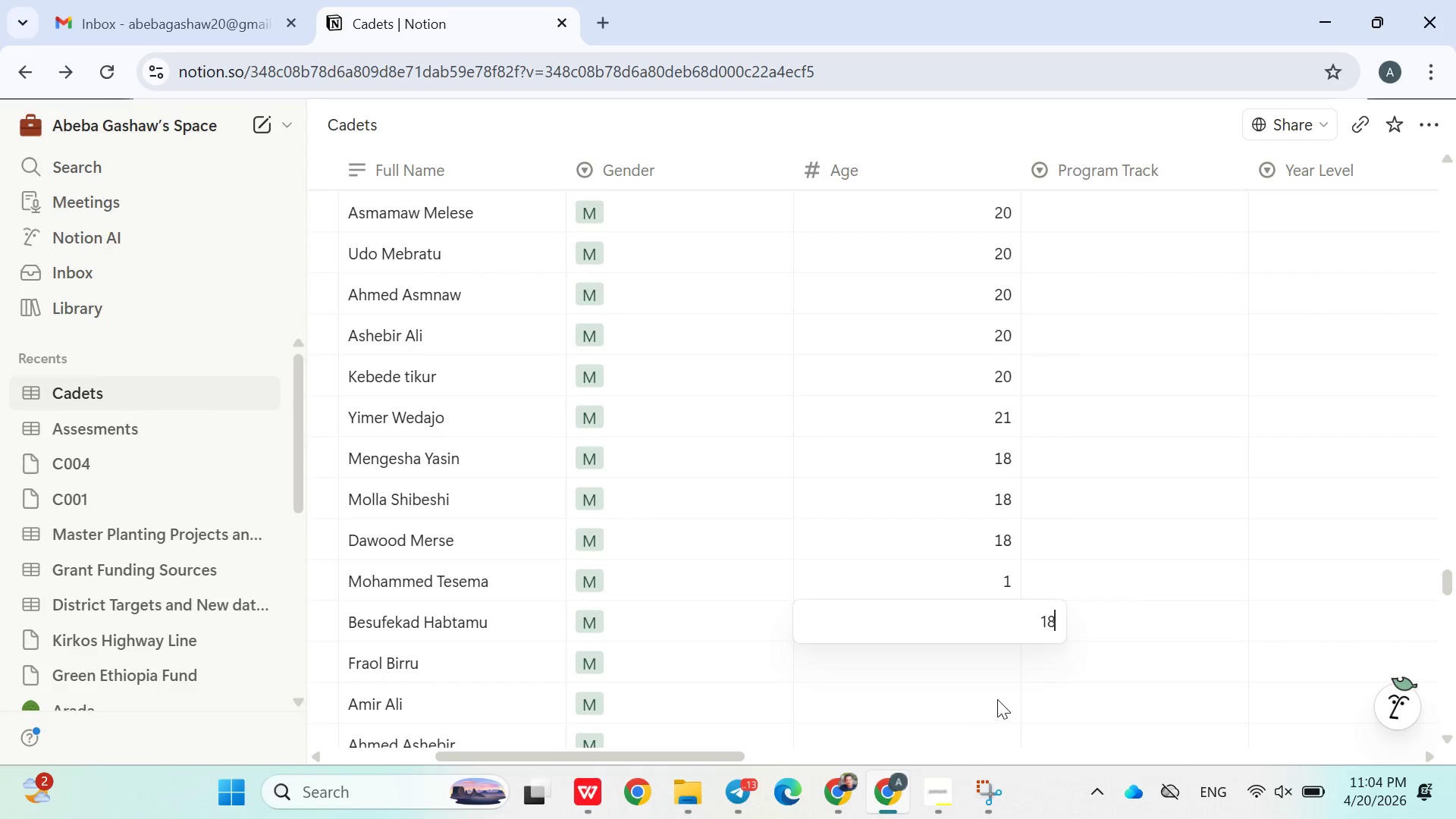 
key(Enter)
 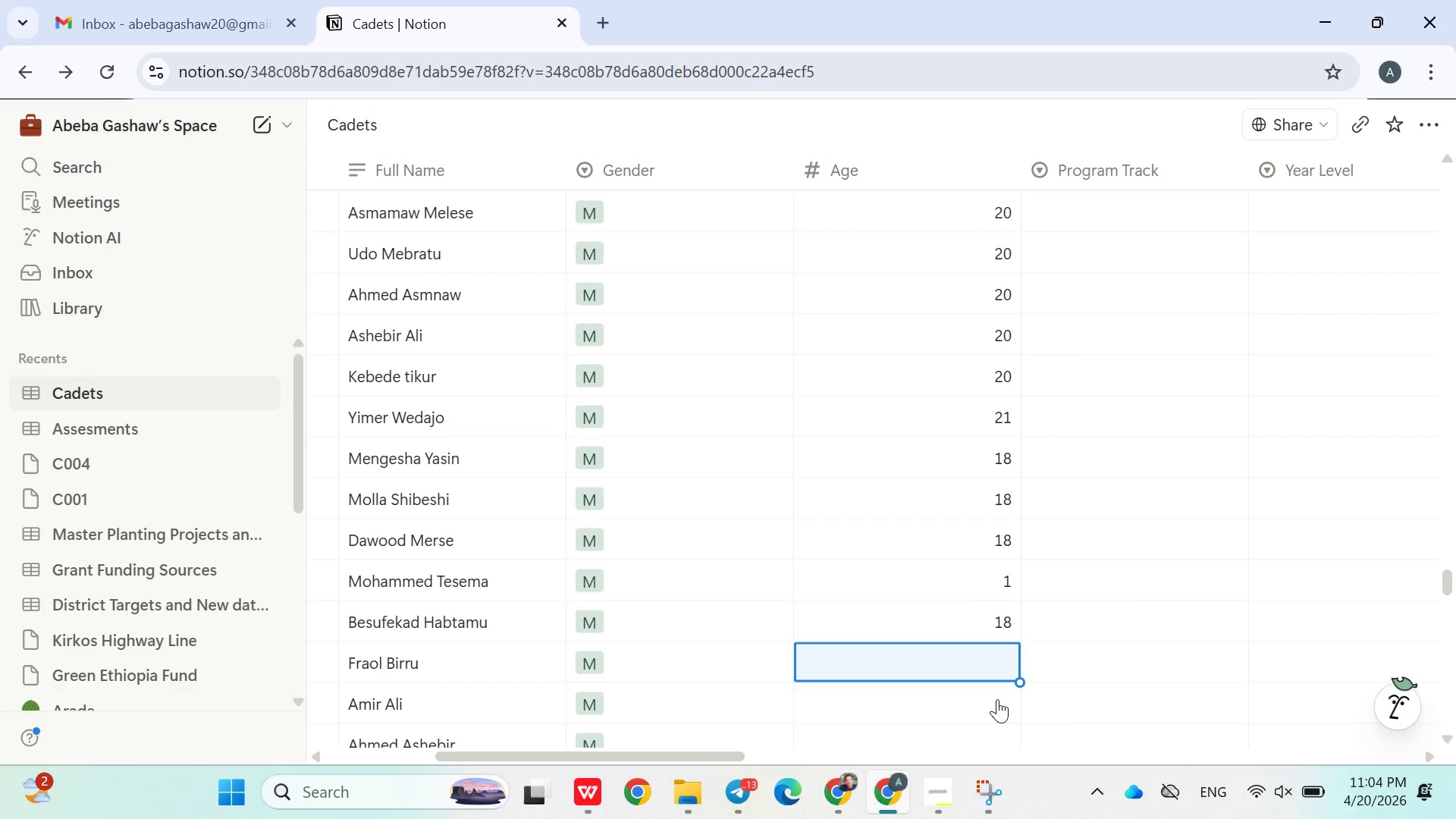 
key(ArrowUp)
 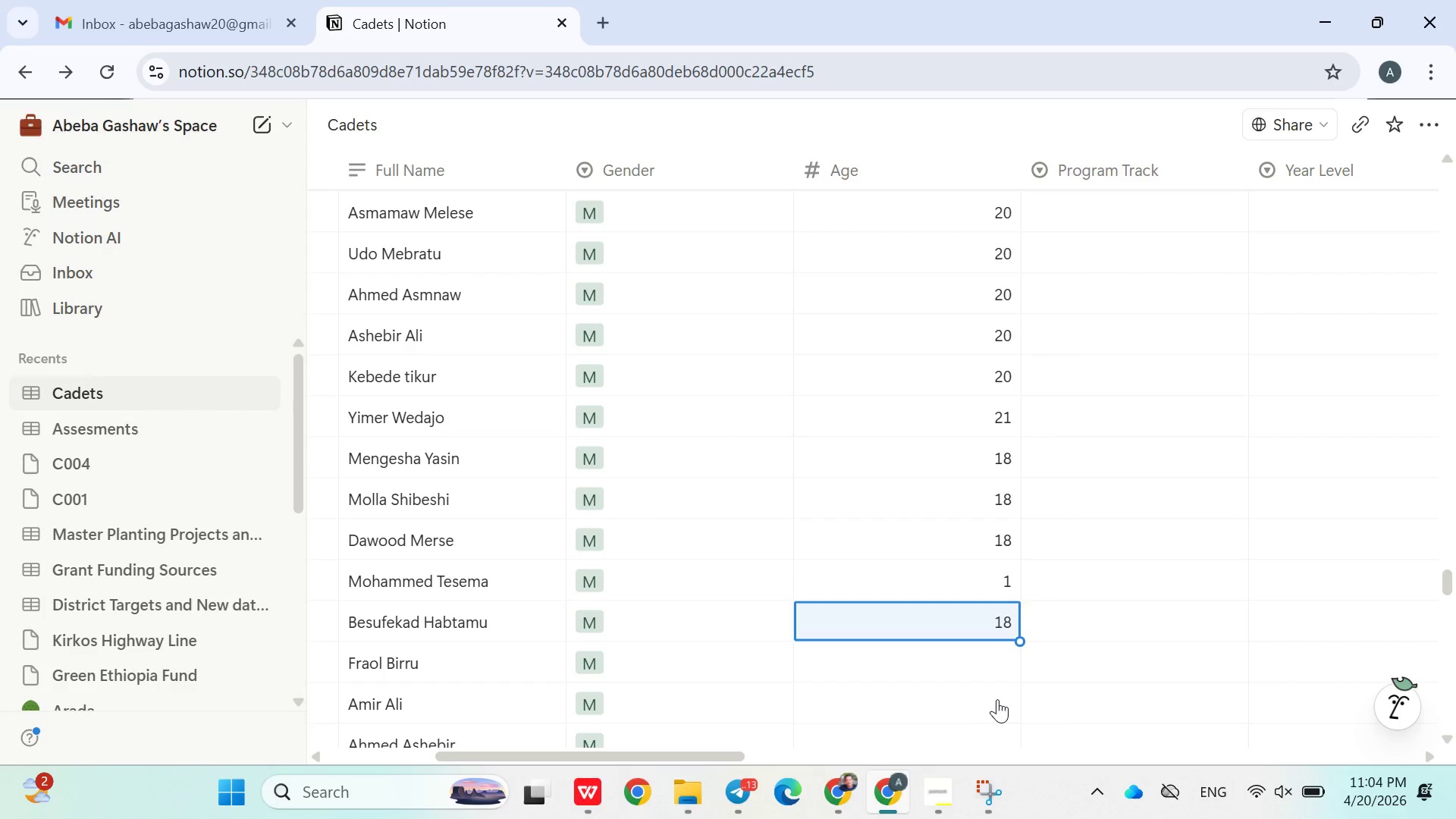 
key(ArrowUp)
 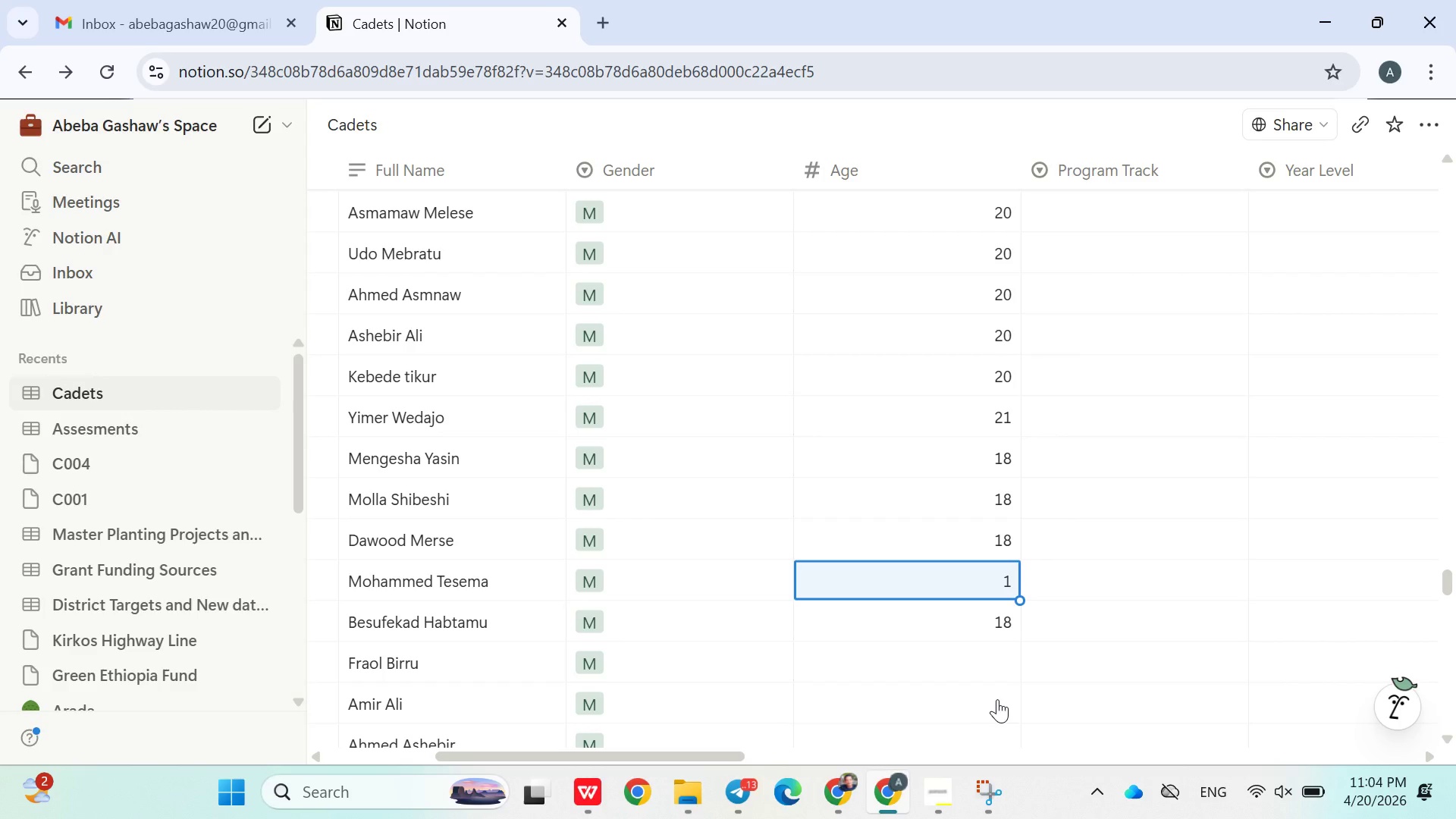 
key(9)
 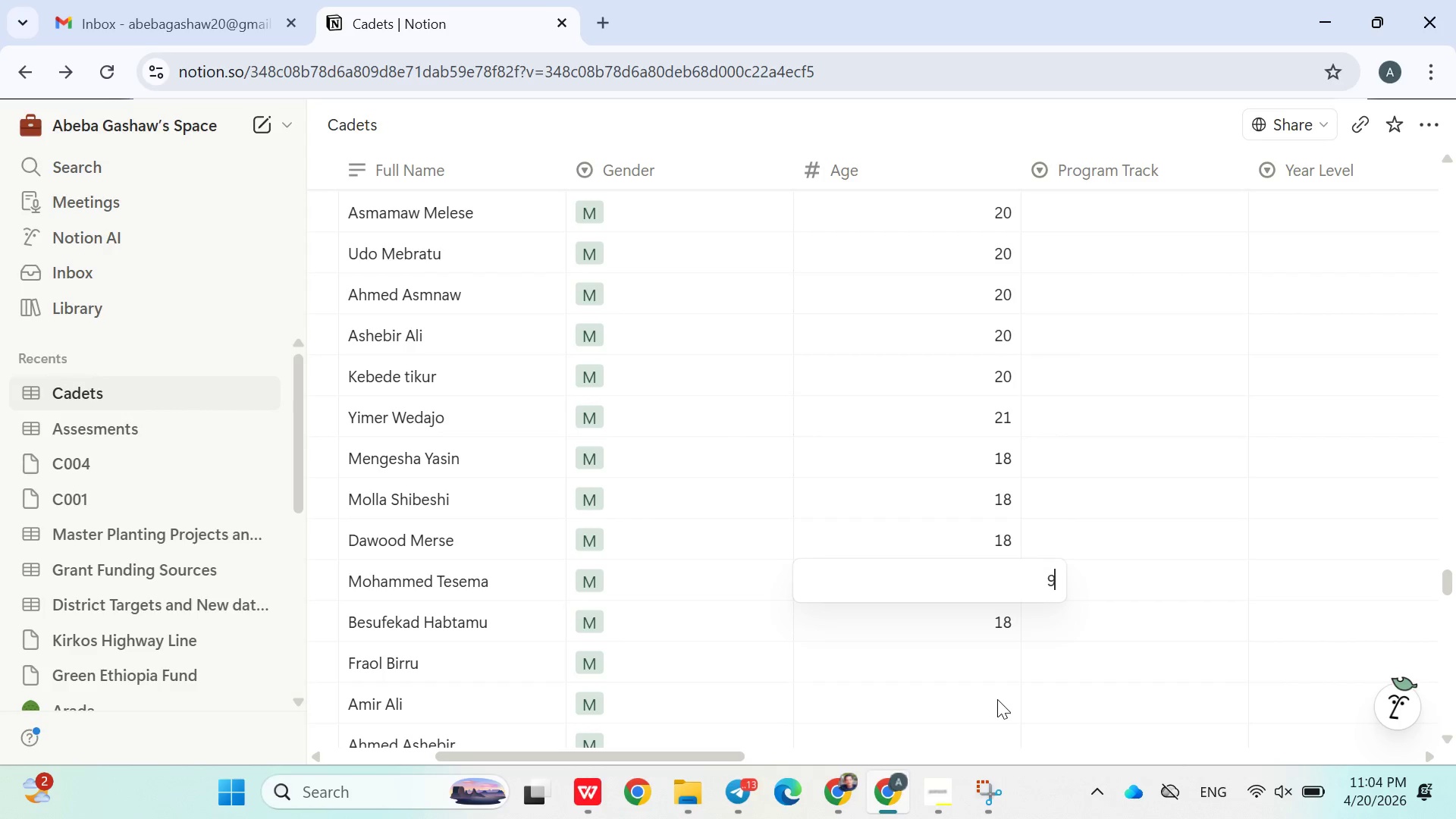 
key(Enter)
 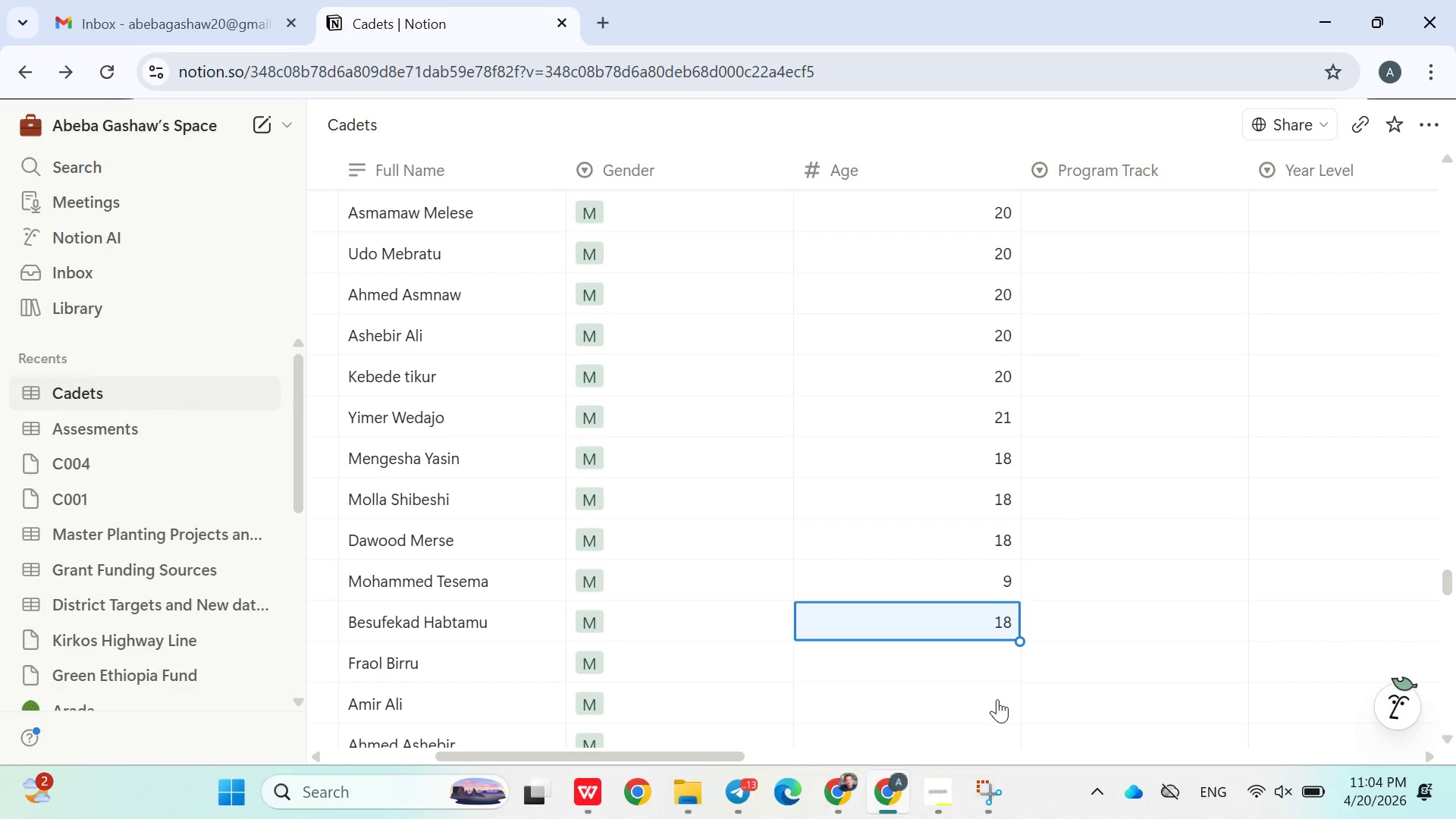 
key(Enter)
 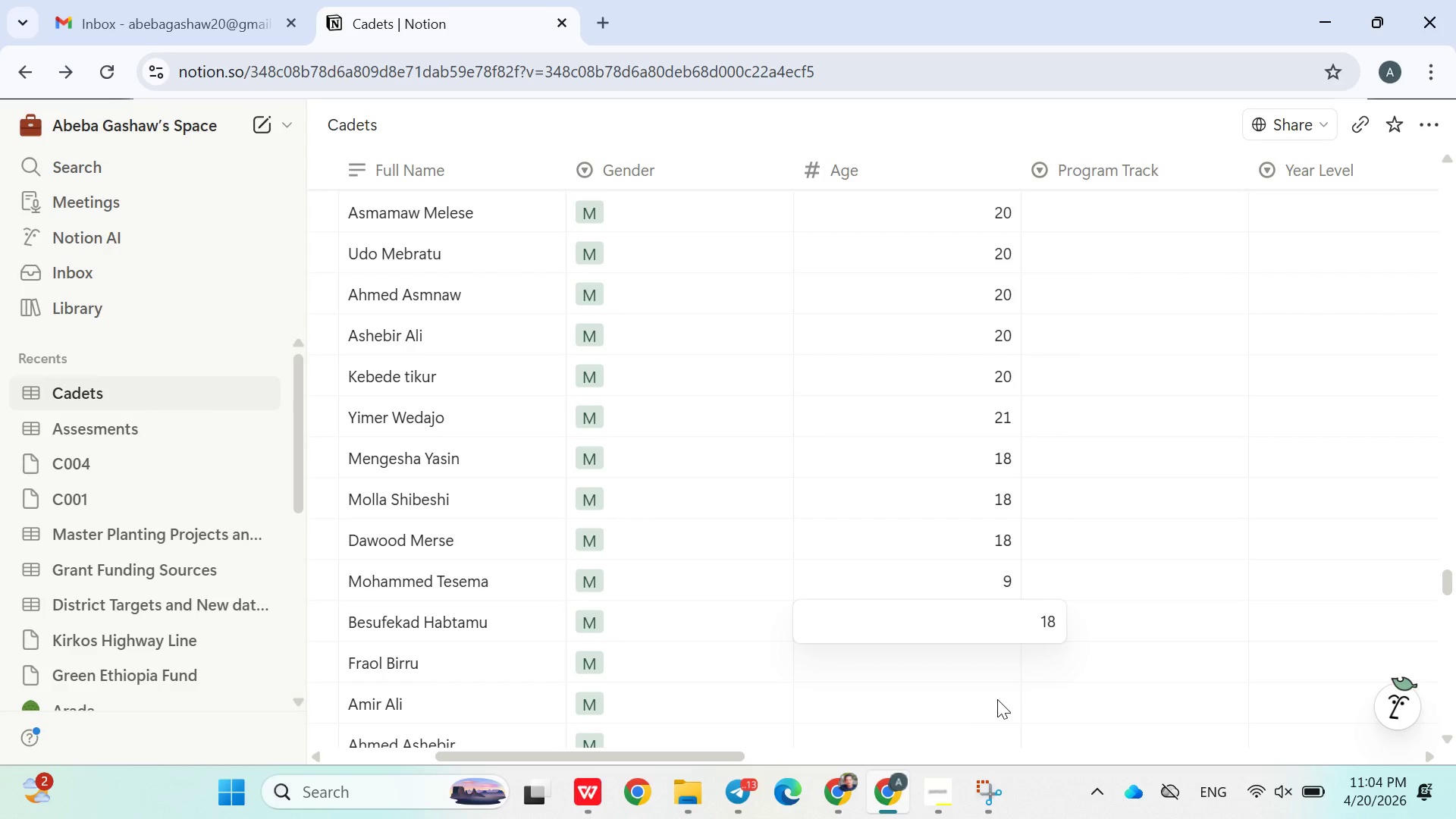 
key(Enter)
 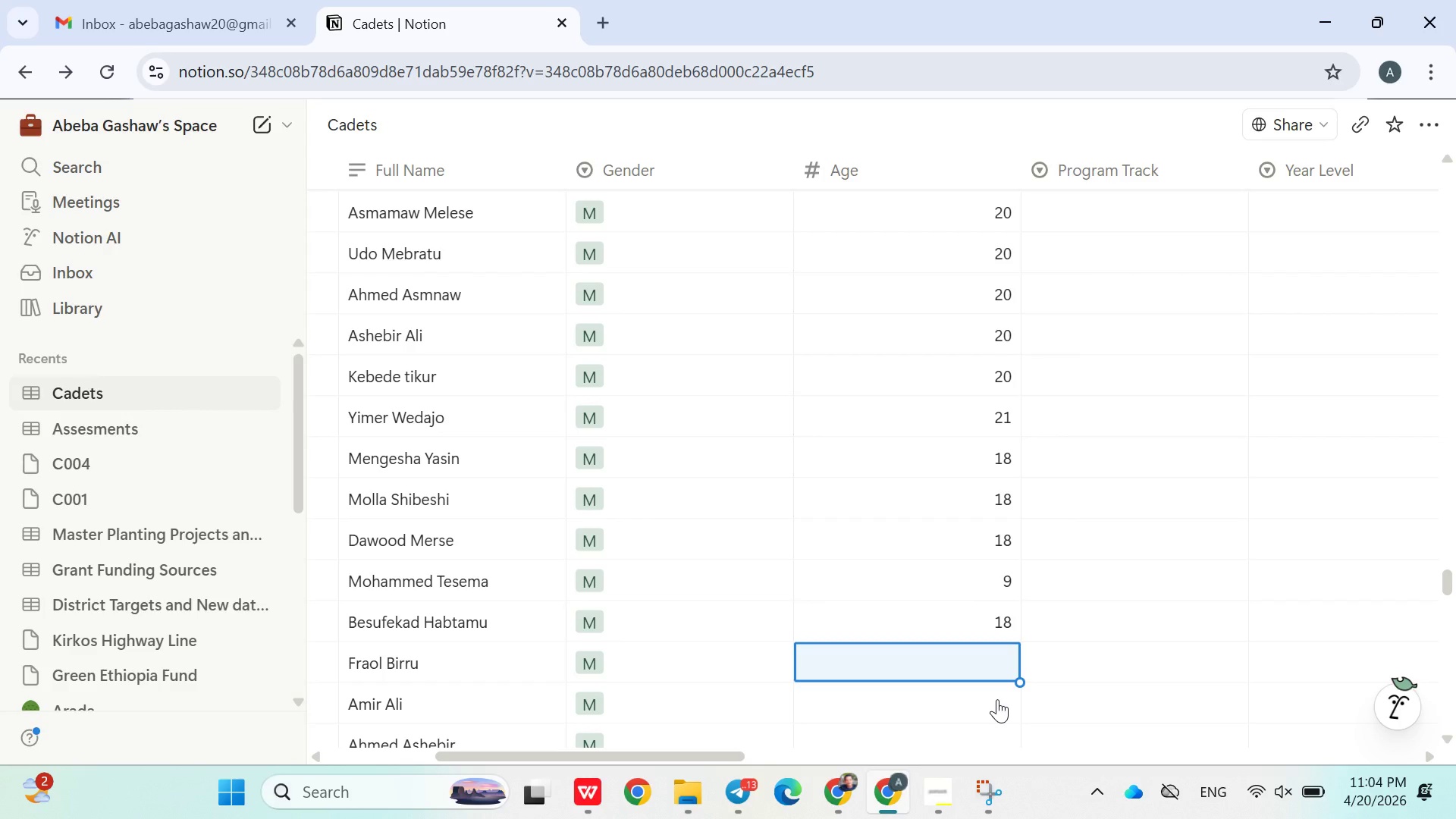 
type(21)
 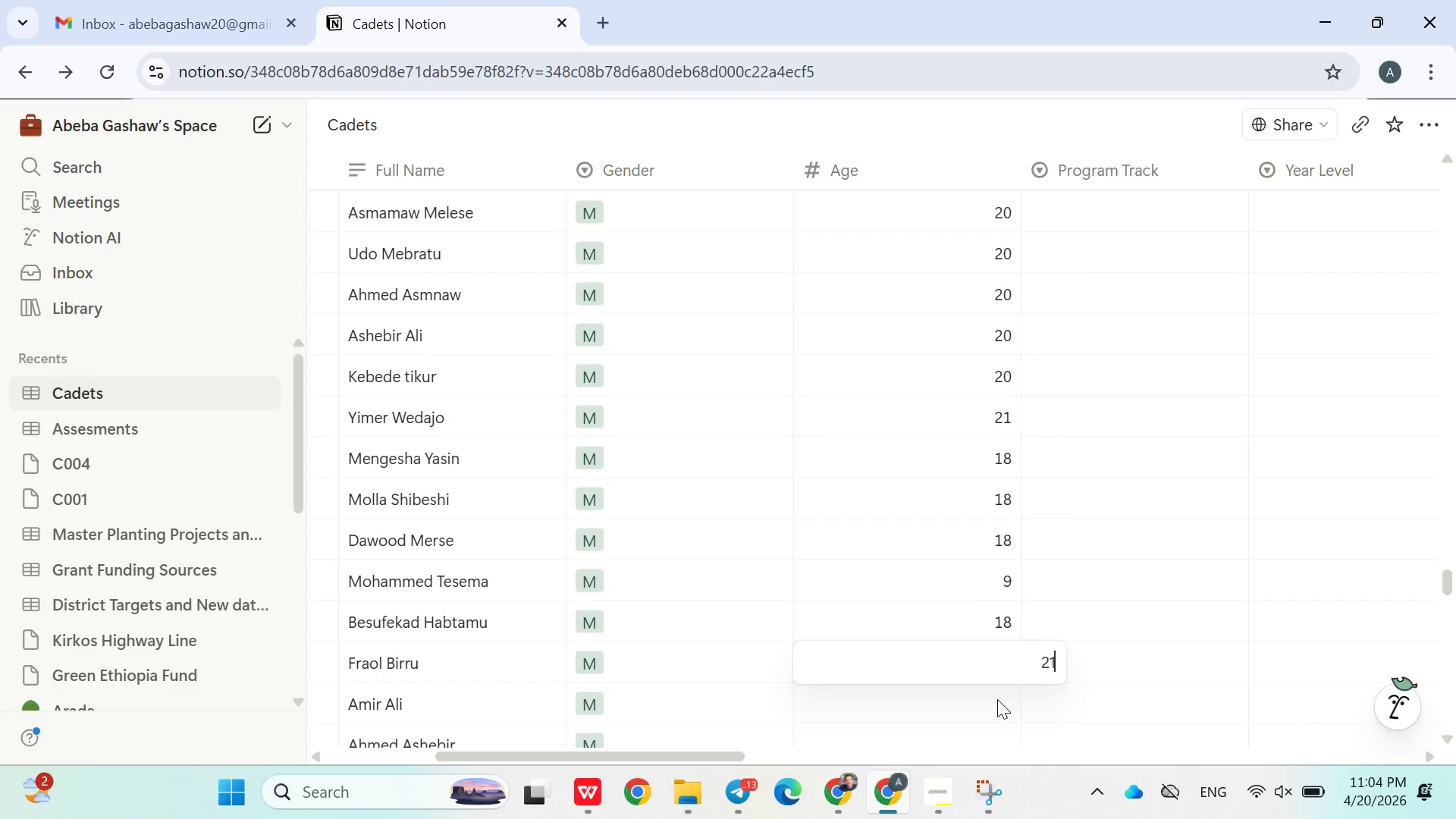 
key(Enter)
 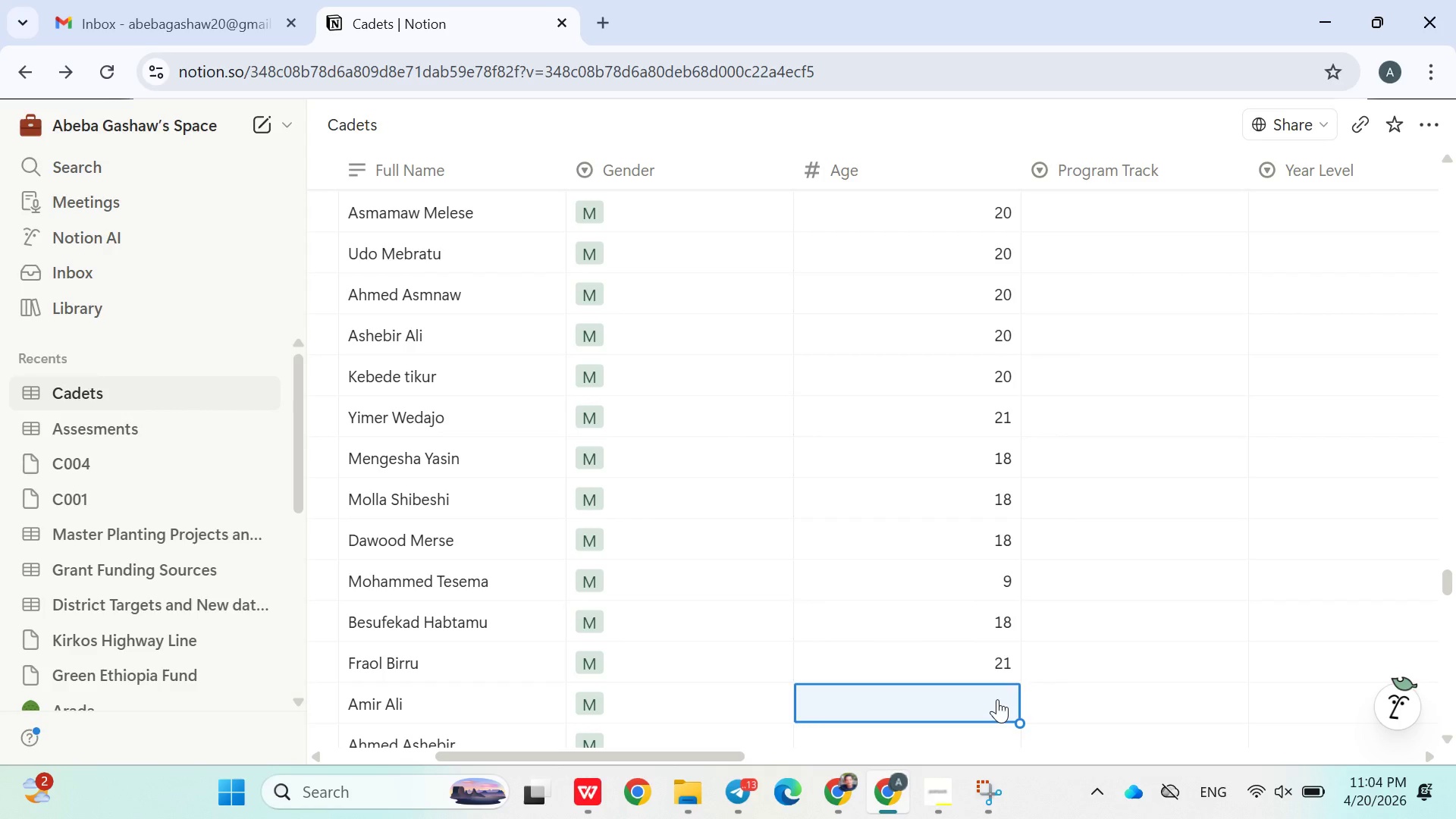 
type(21)
 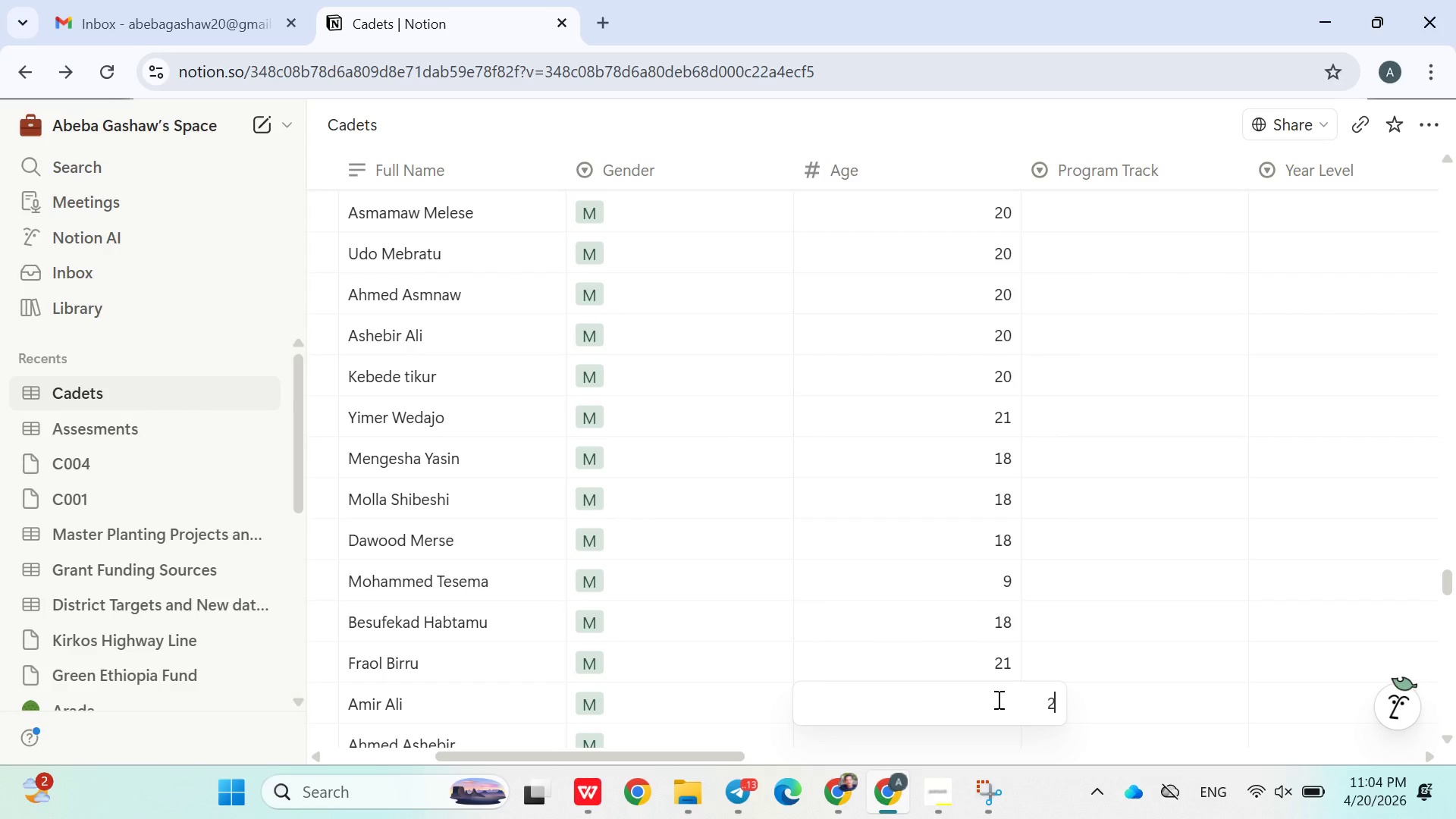 
key(Enter)
 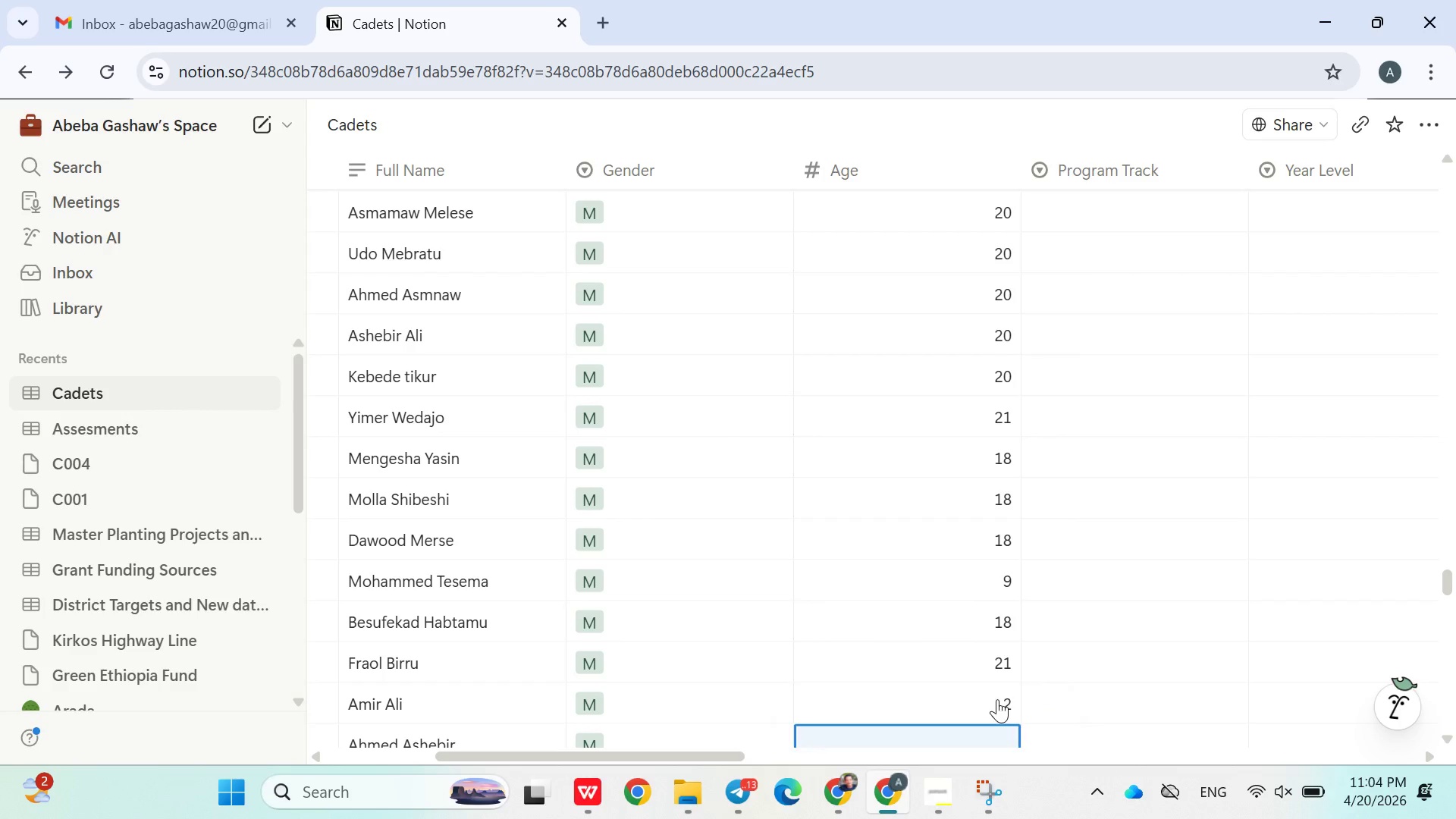 
type(21)
 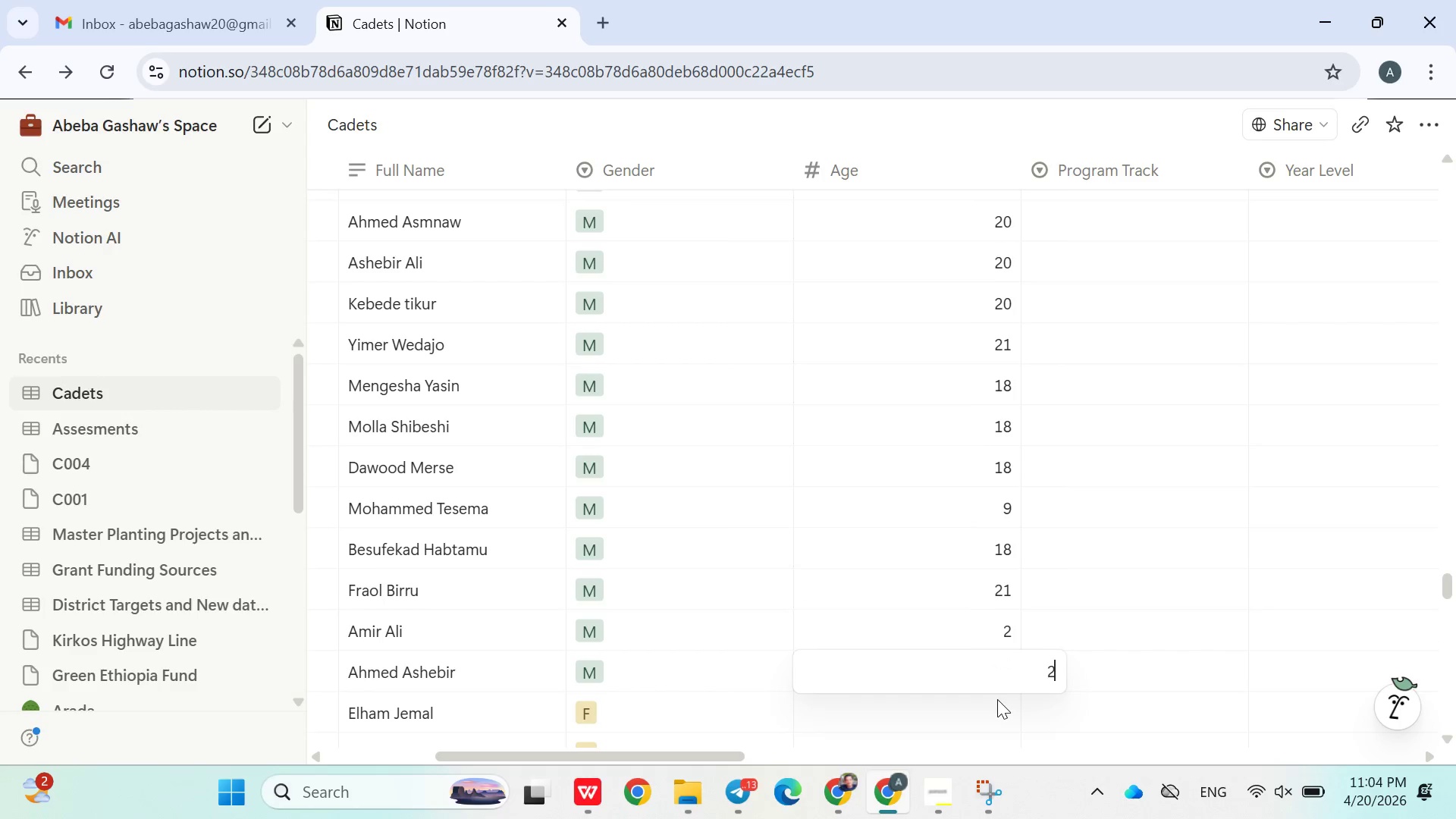 
key(Enter)
 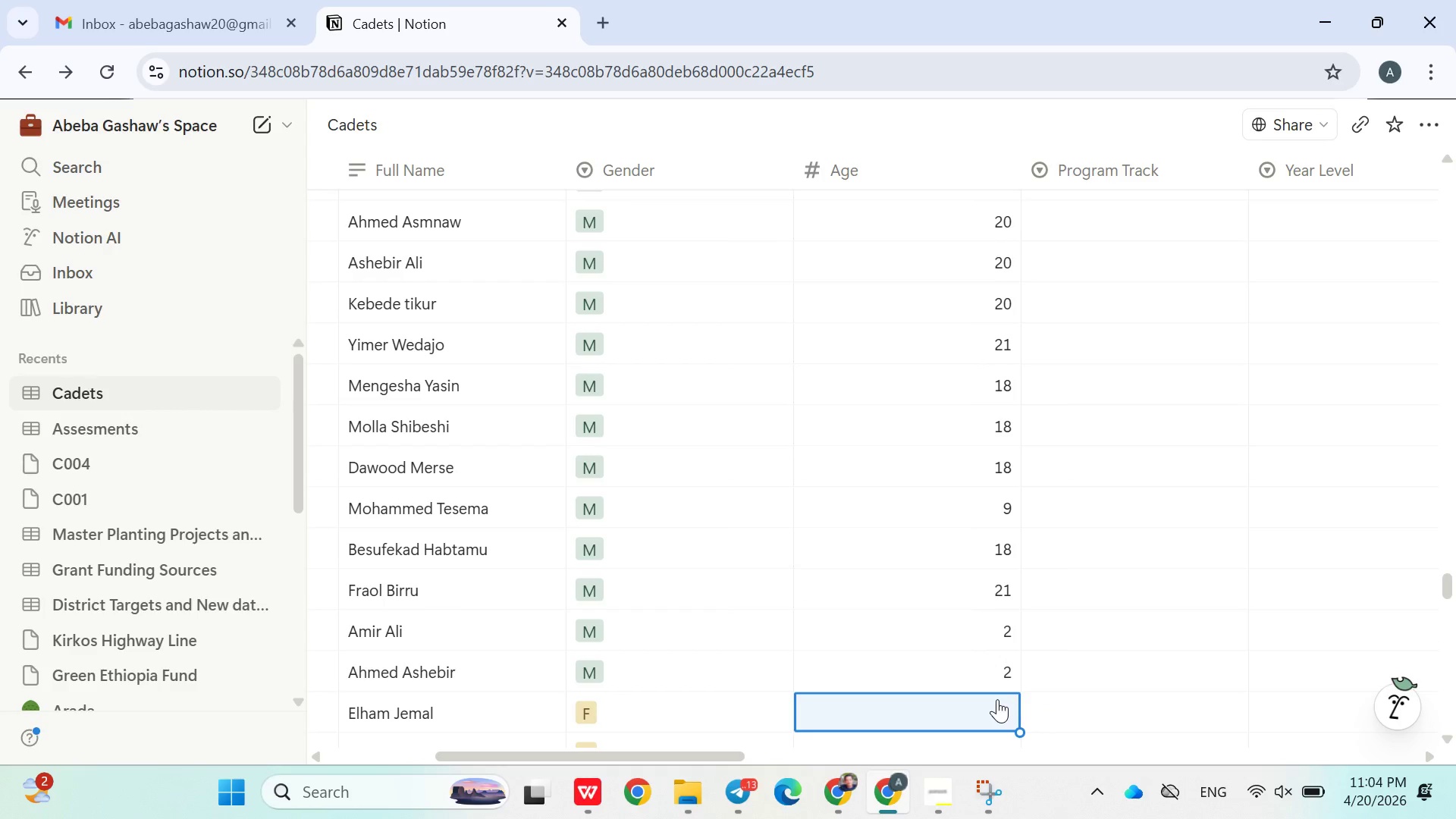 
type(21)
 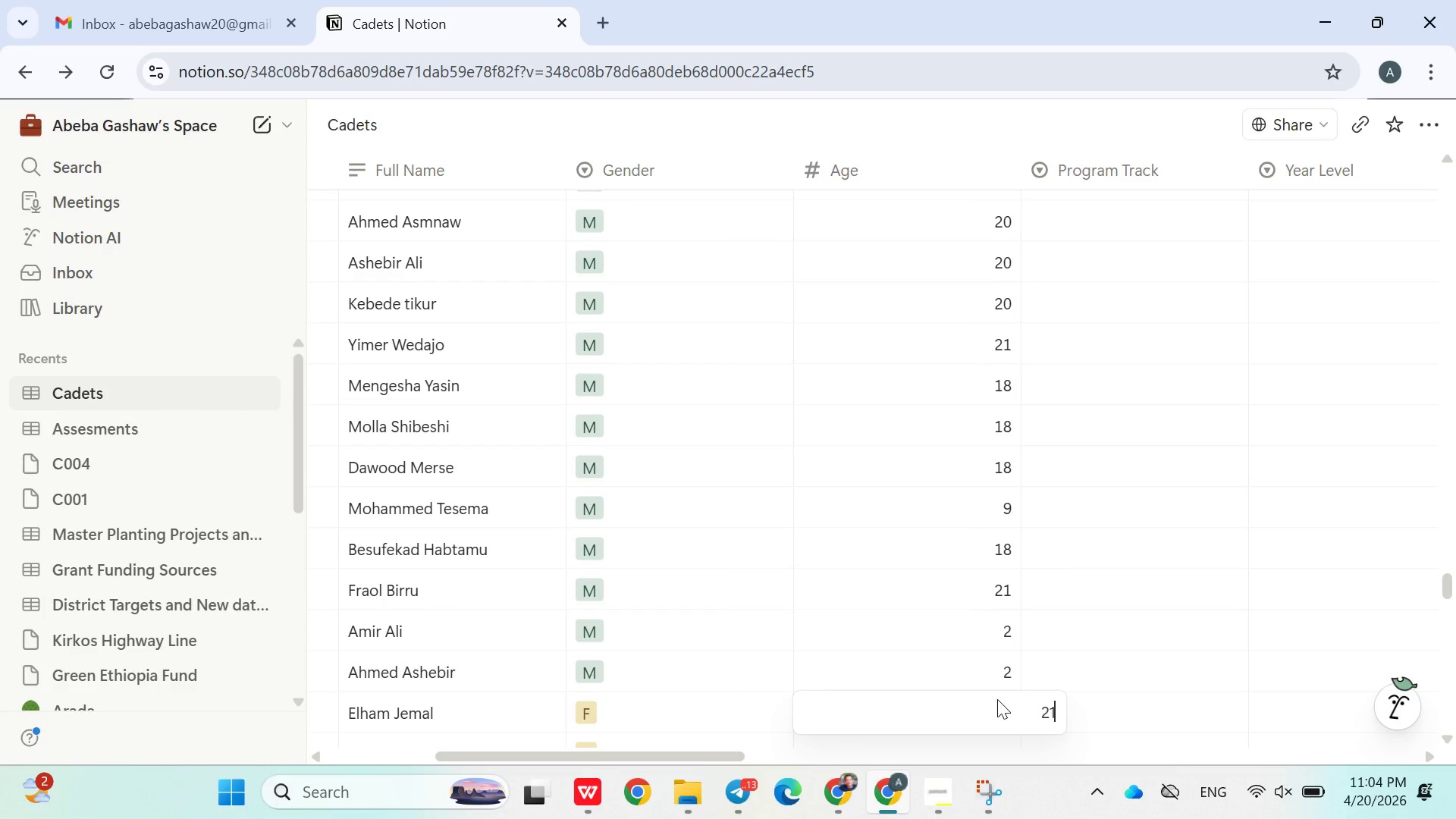 
key(Enter)
 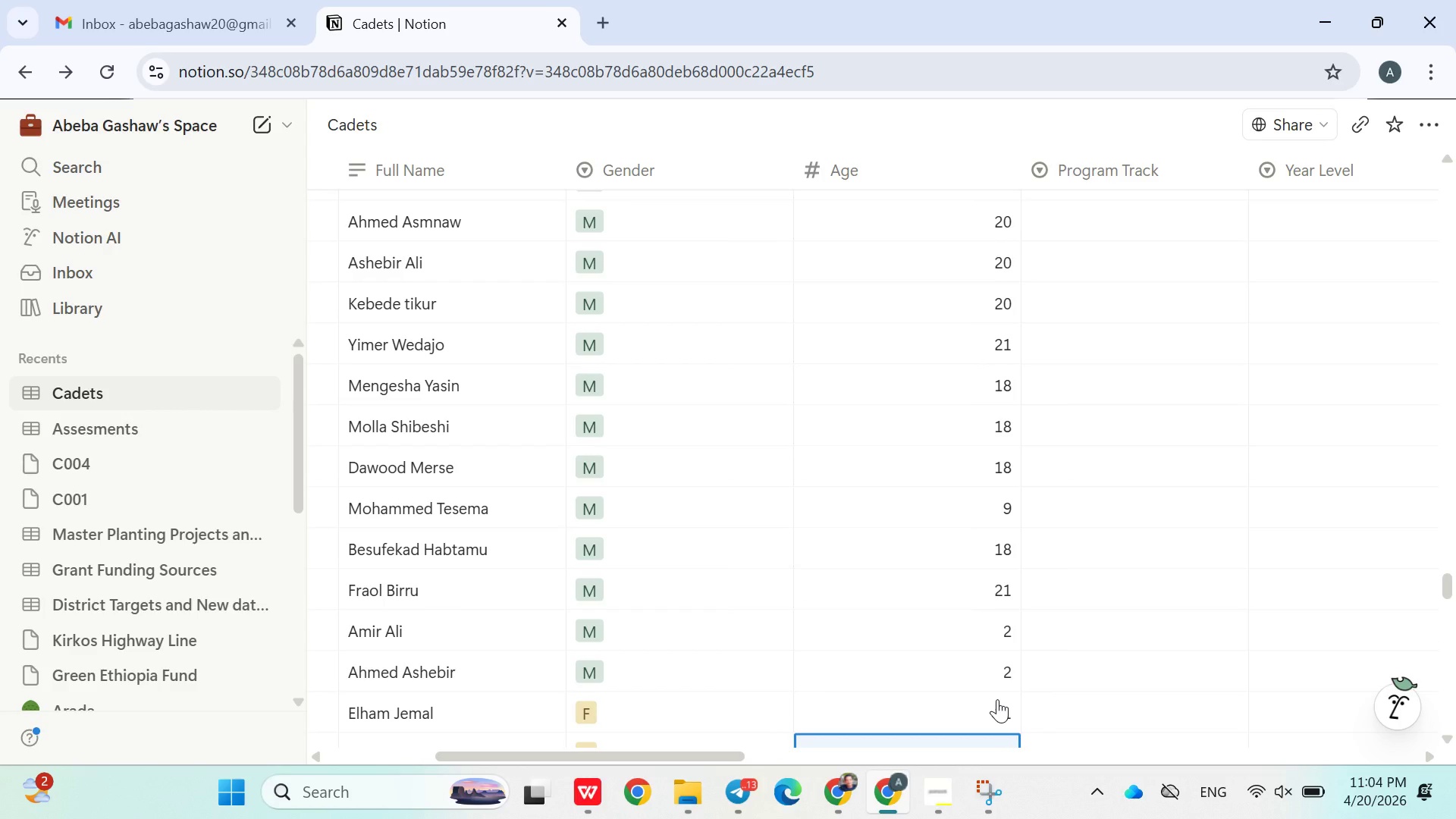 
key(ArrowUp)
 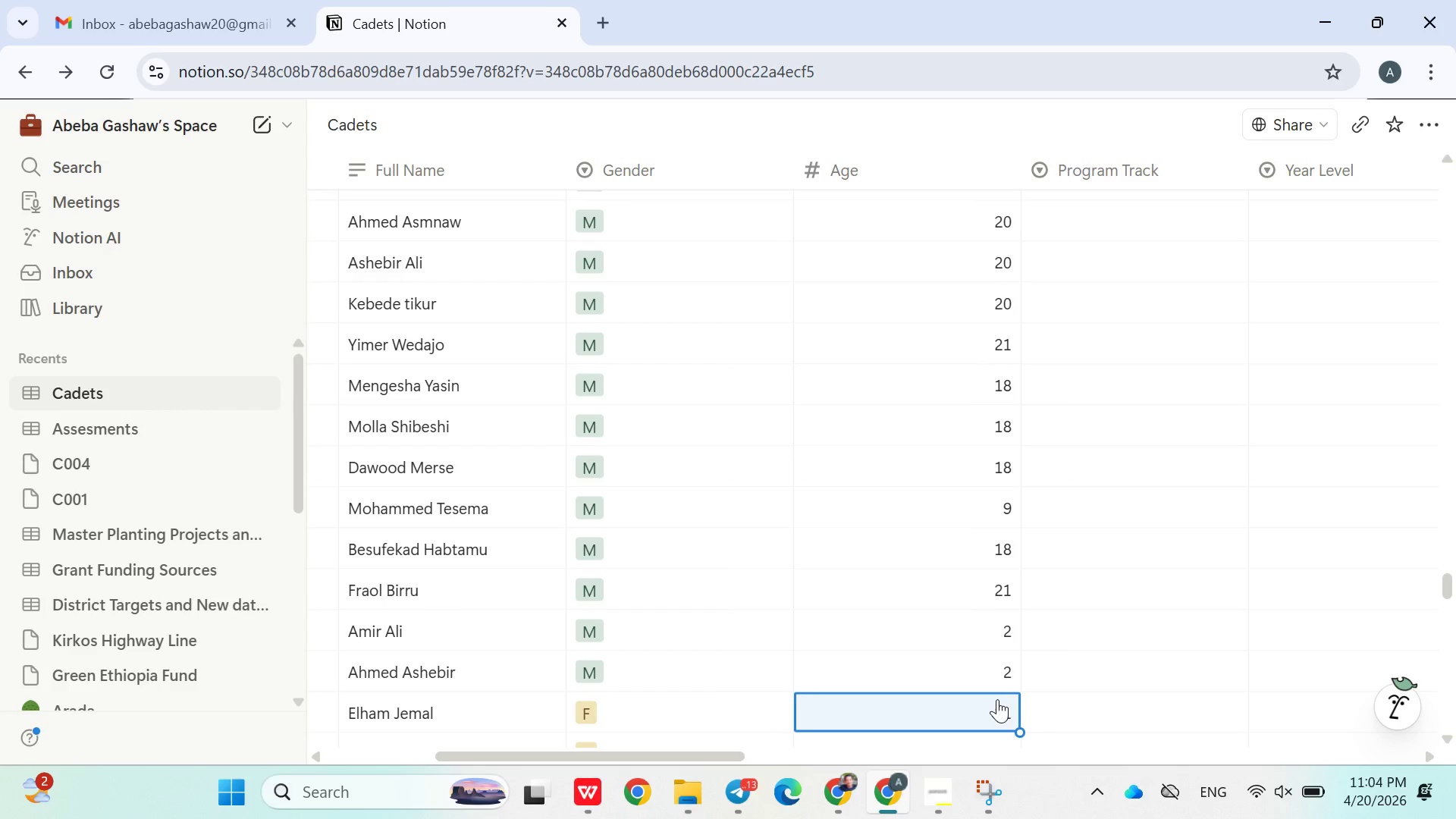 
key(ArrowUp)
 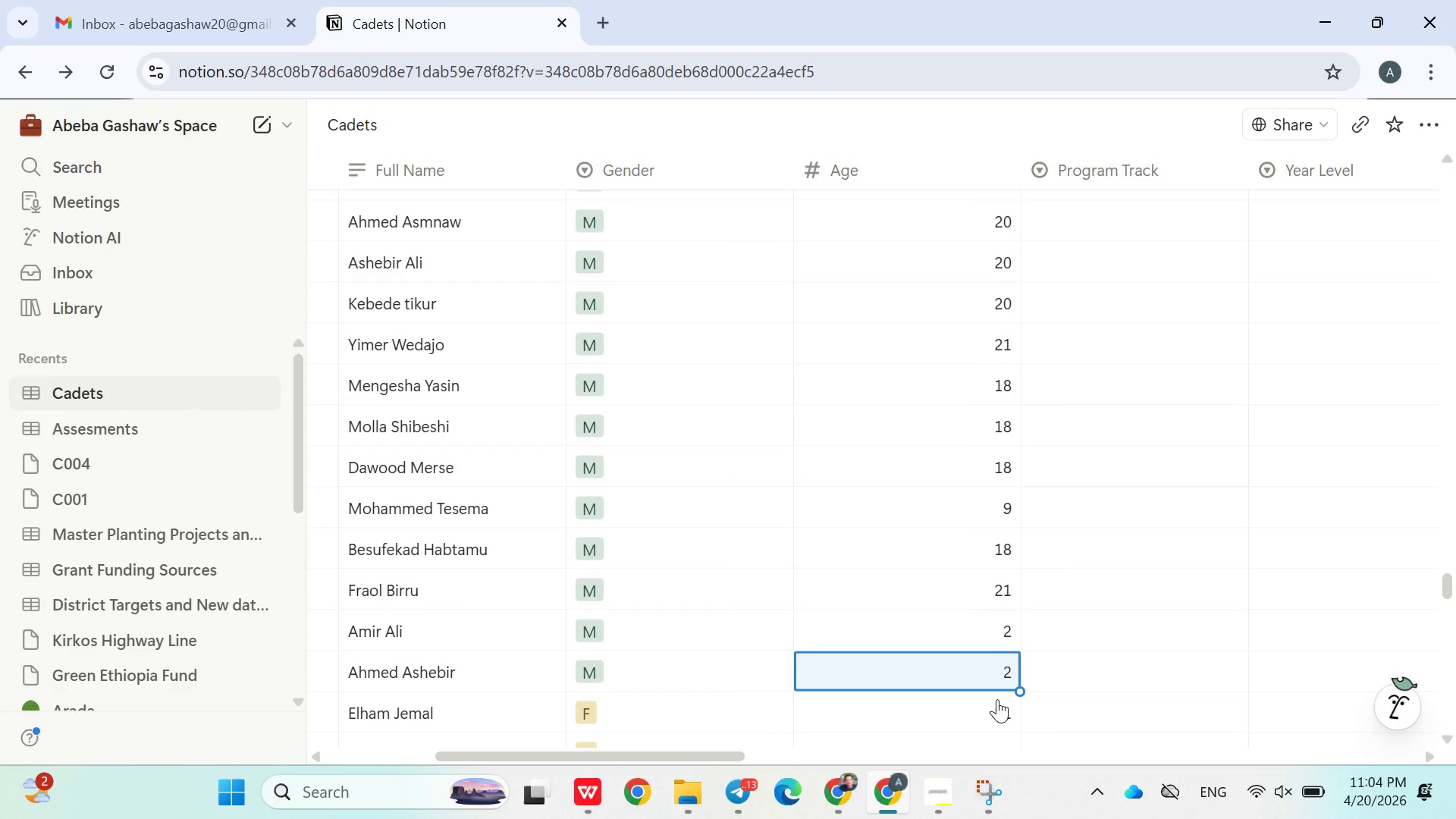 
key(ArrowUp)
 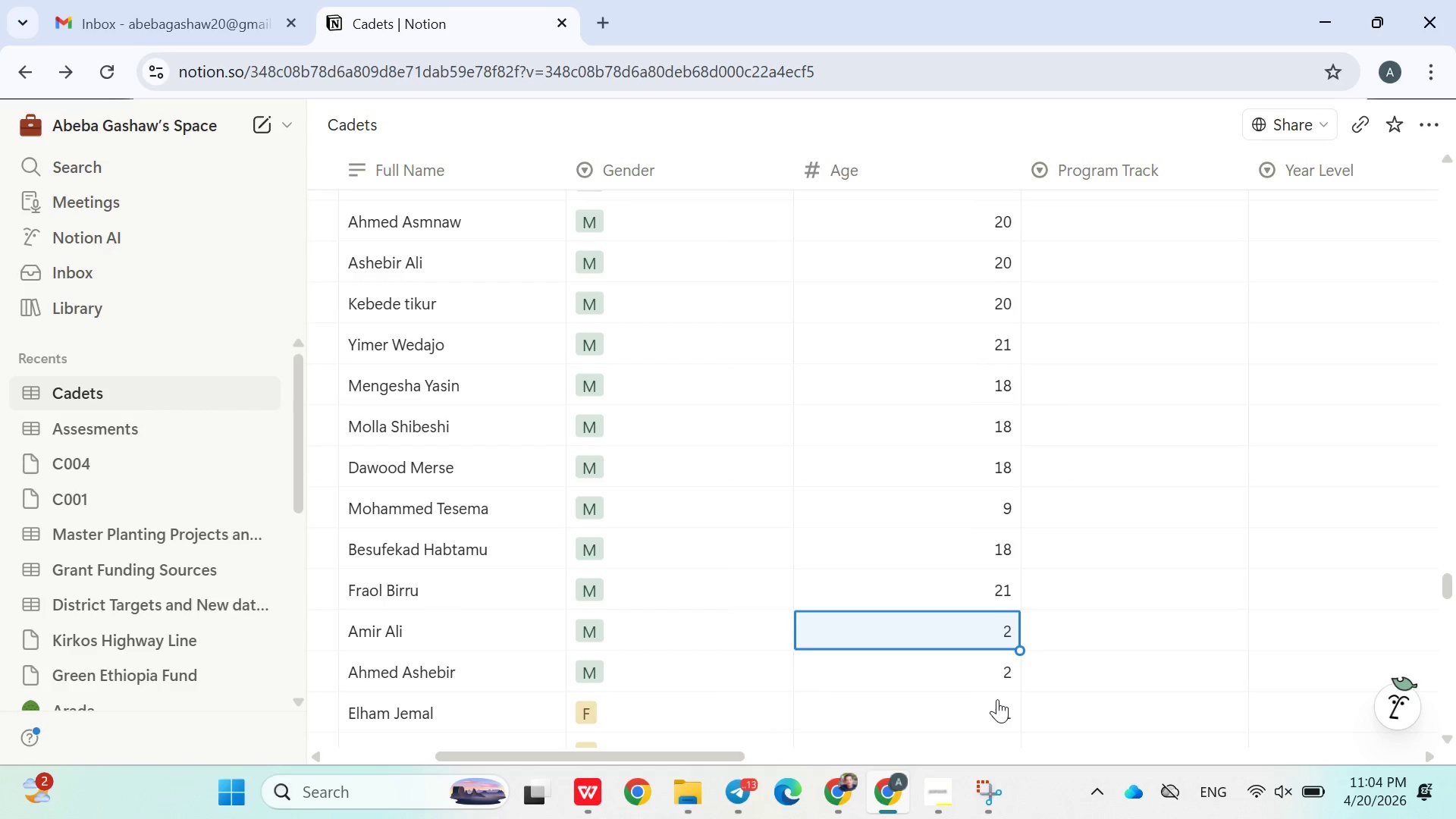 
type(20)
 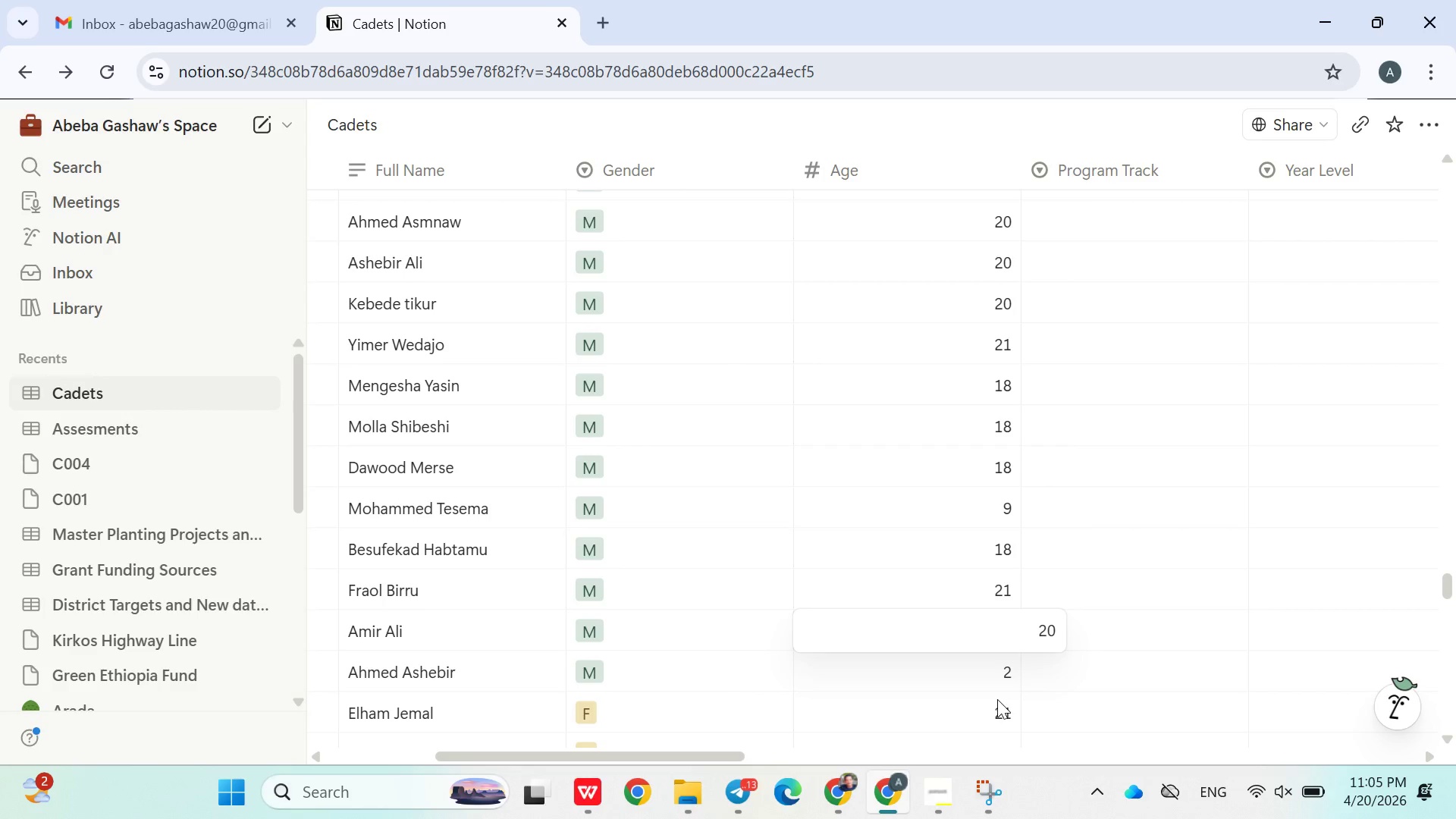 
key(ArrowDown)
 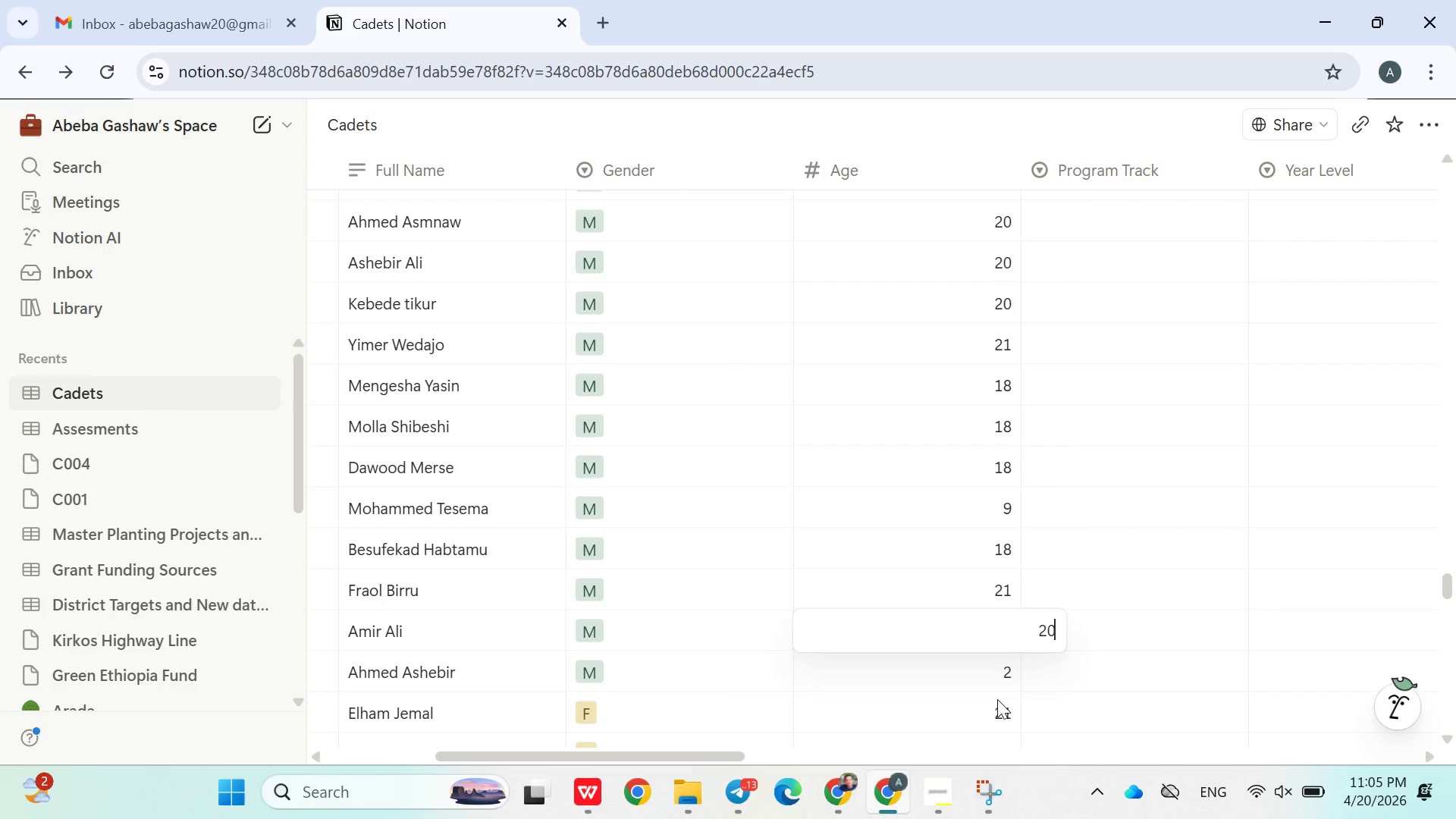 
key(Enter)
 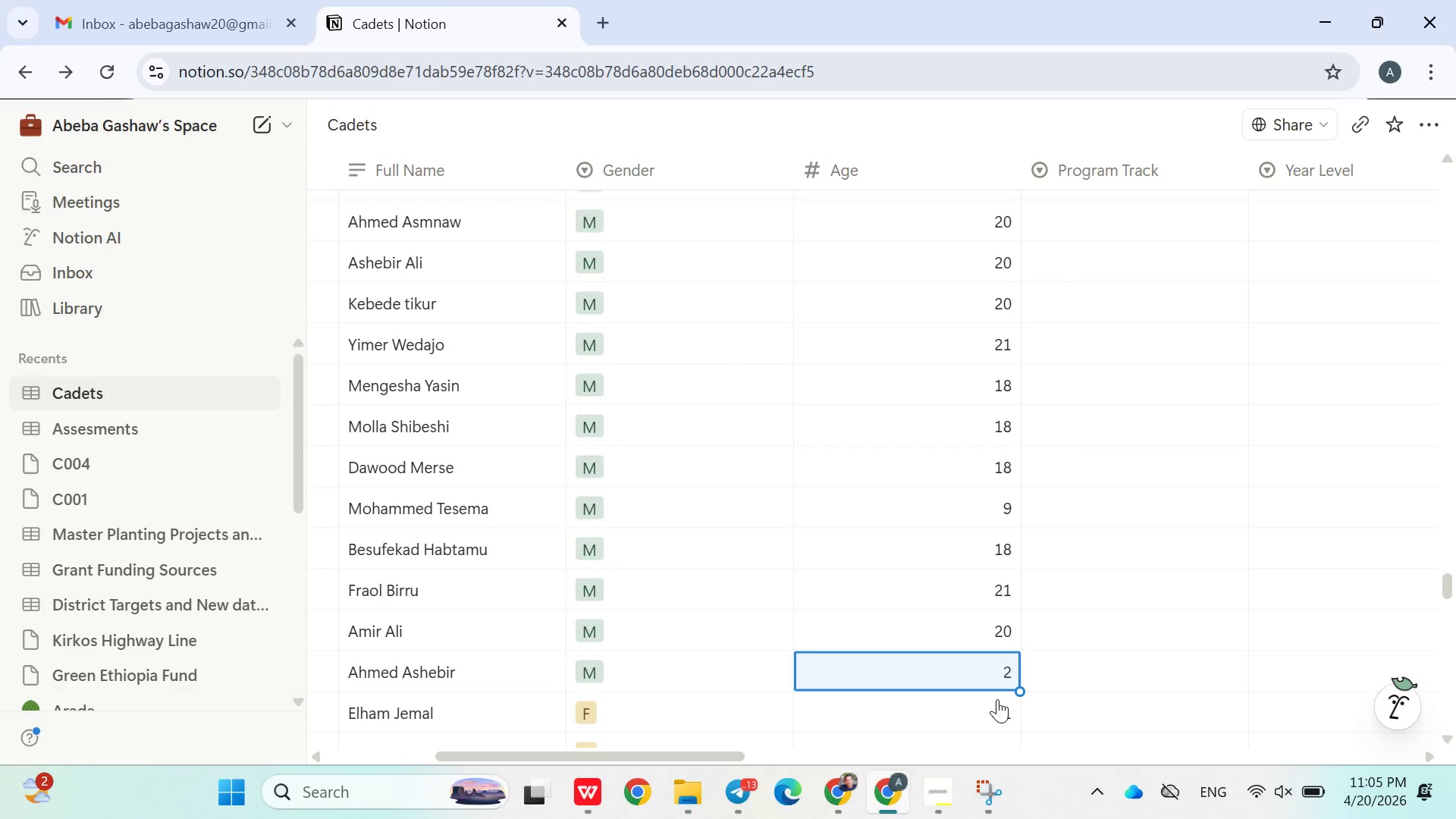 
type(20)
 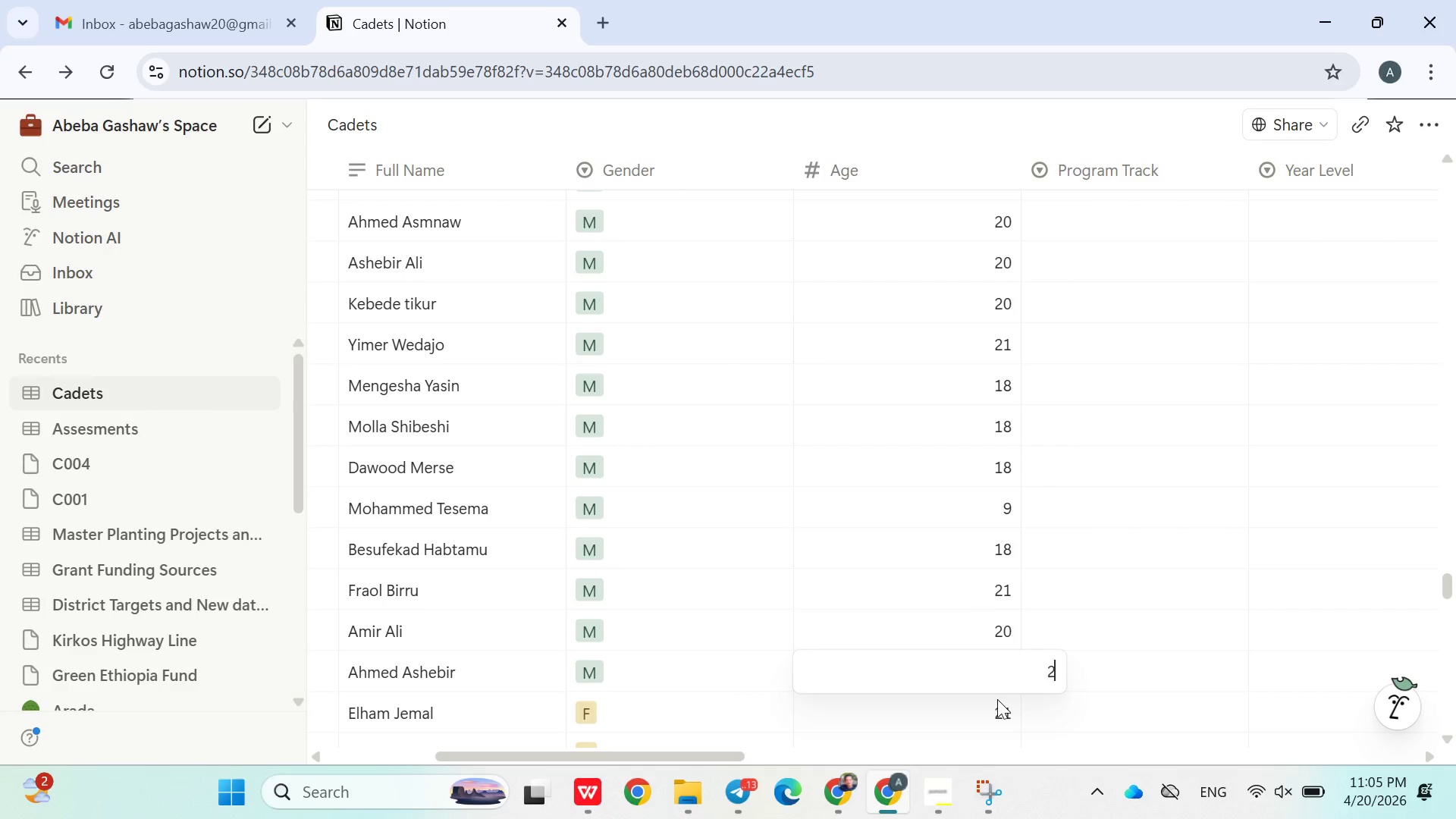 
key(Enter)
 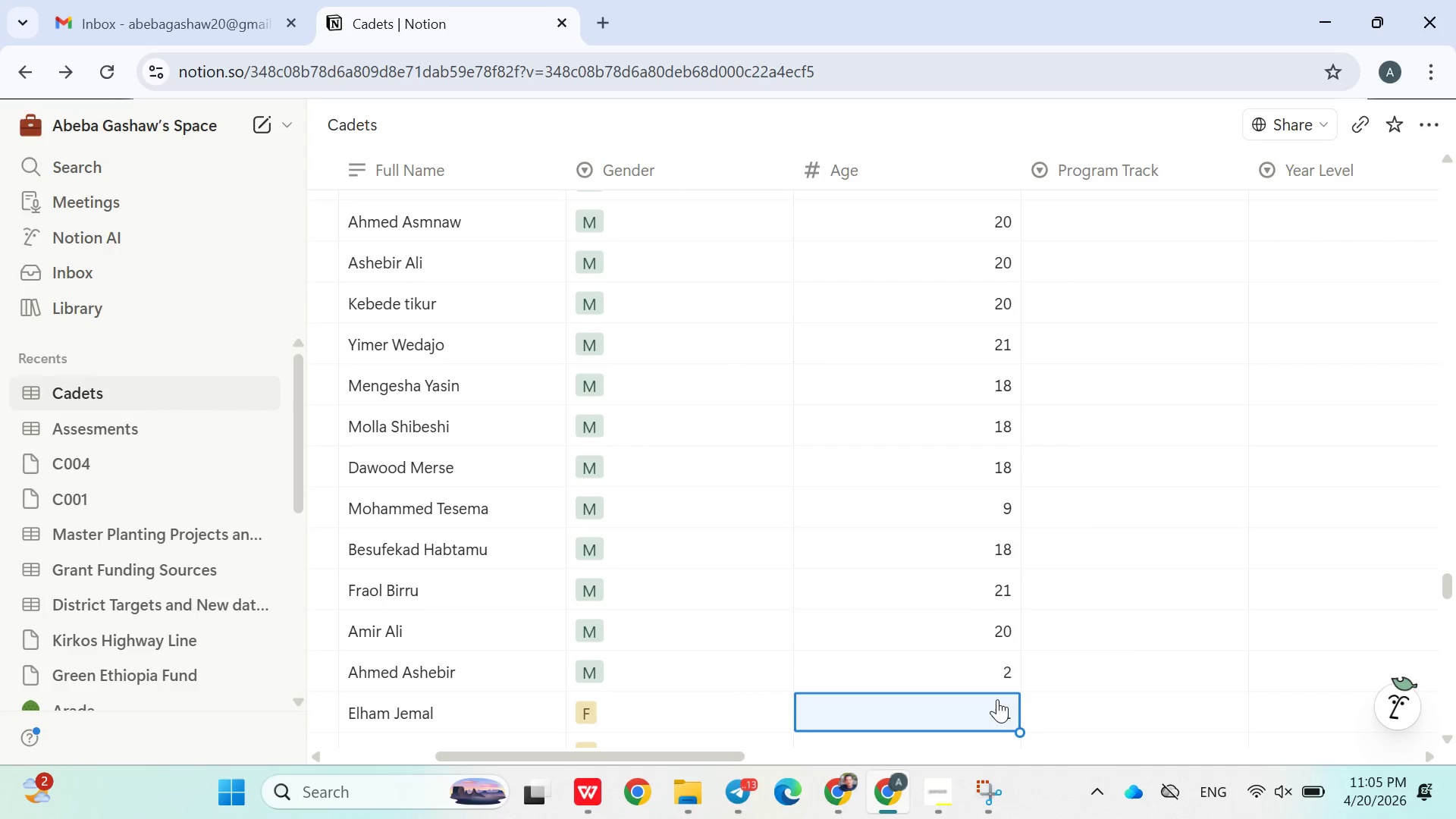 
key(Enter)
 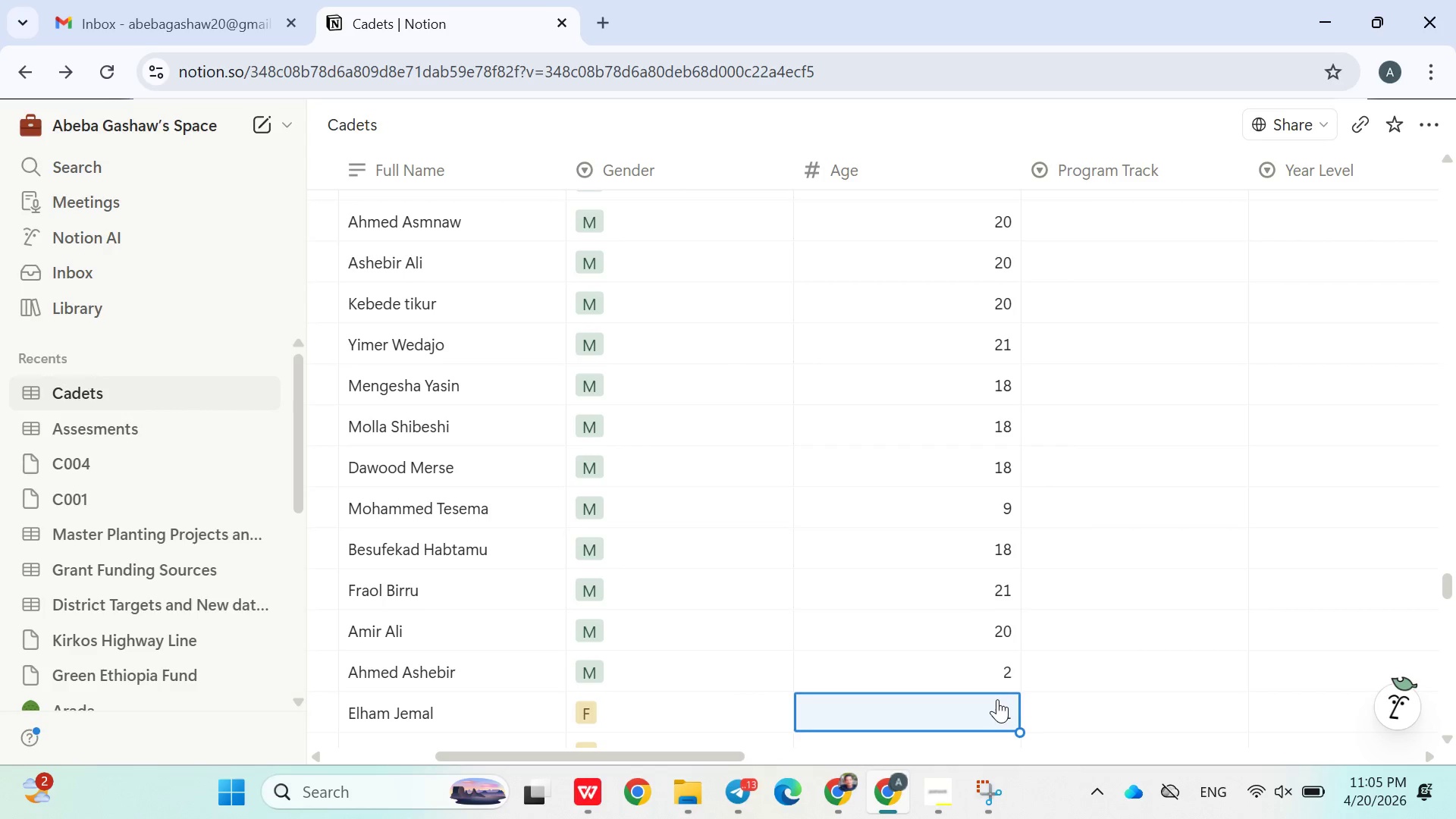 
key(Enter)
 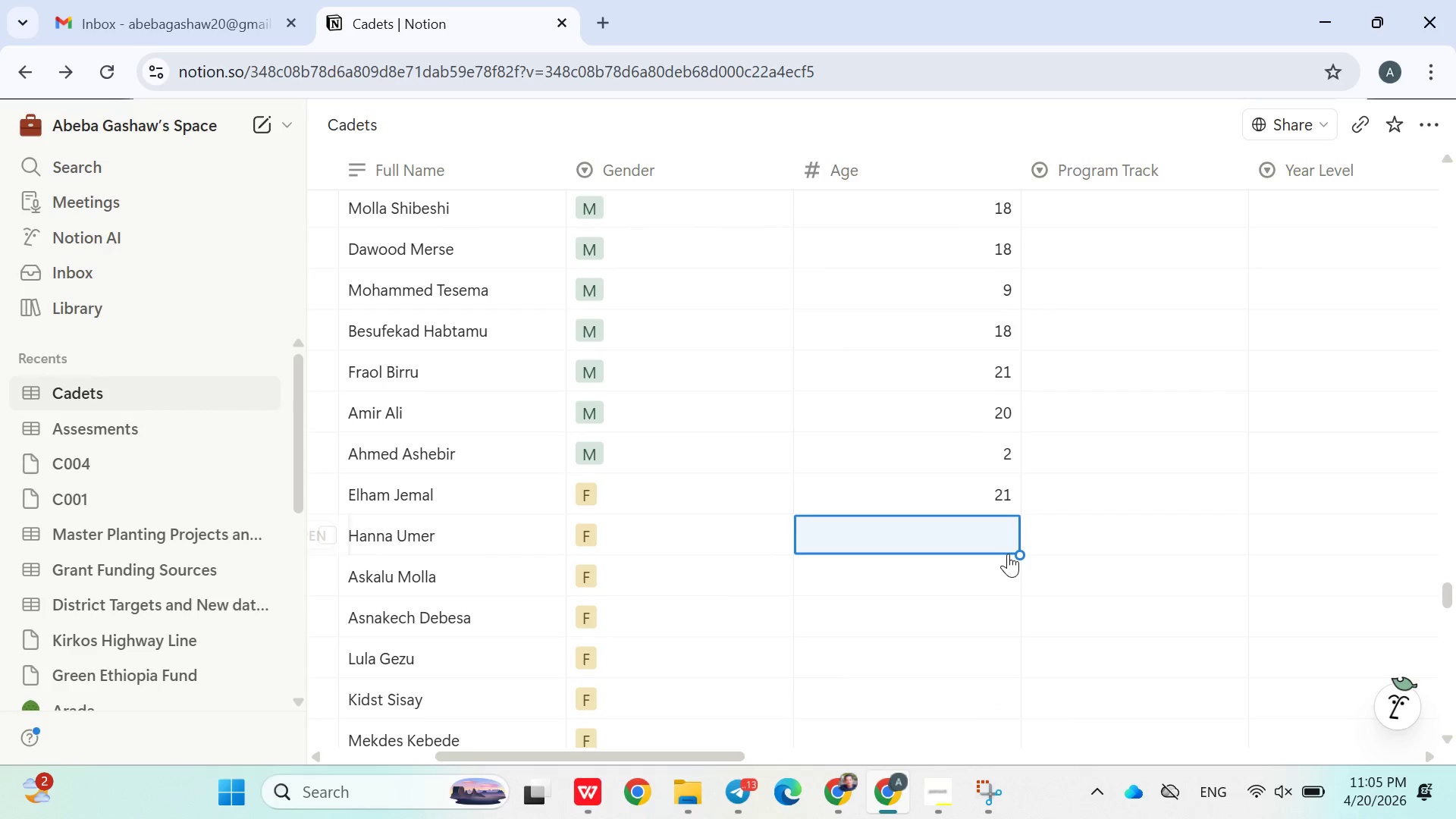 
type(19)
 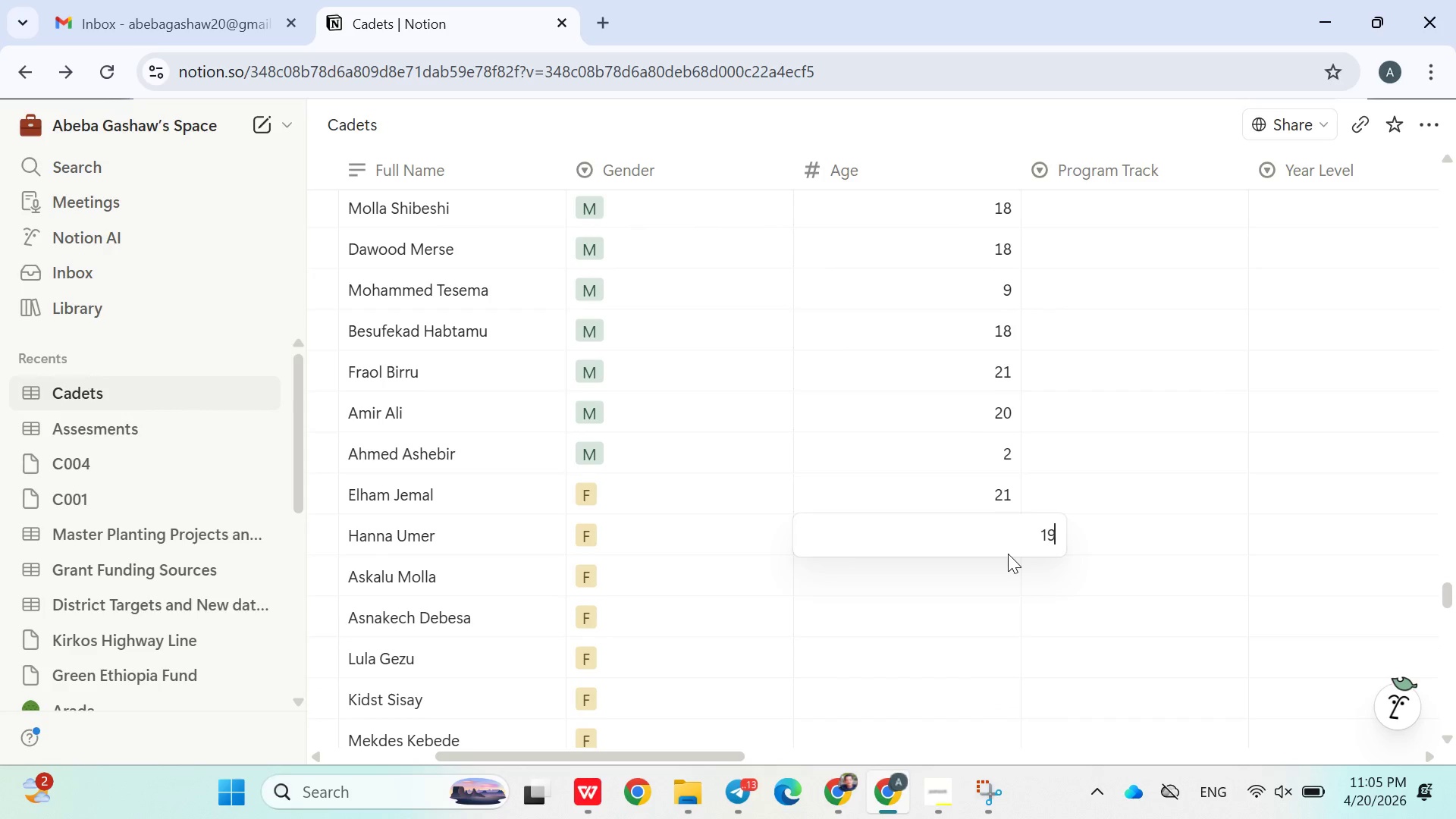 
key(Enter)
 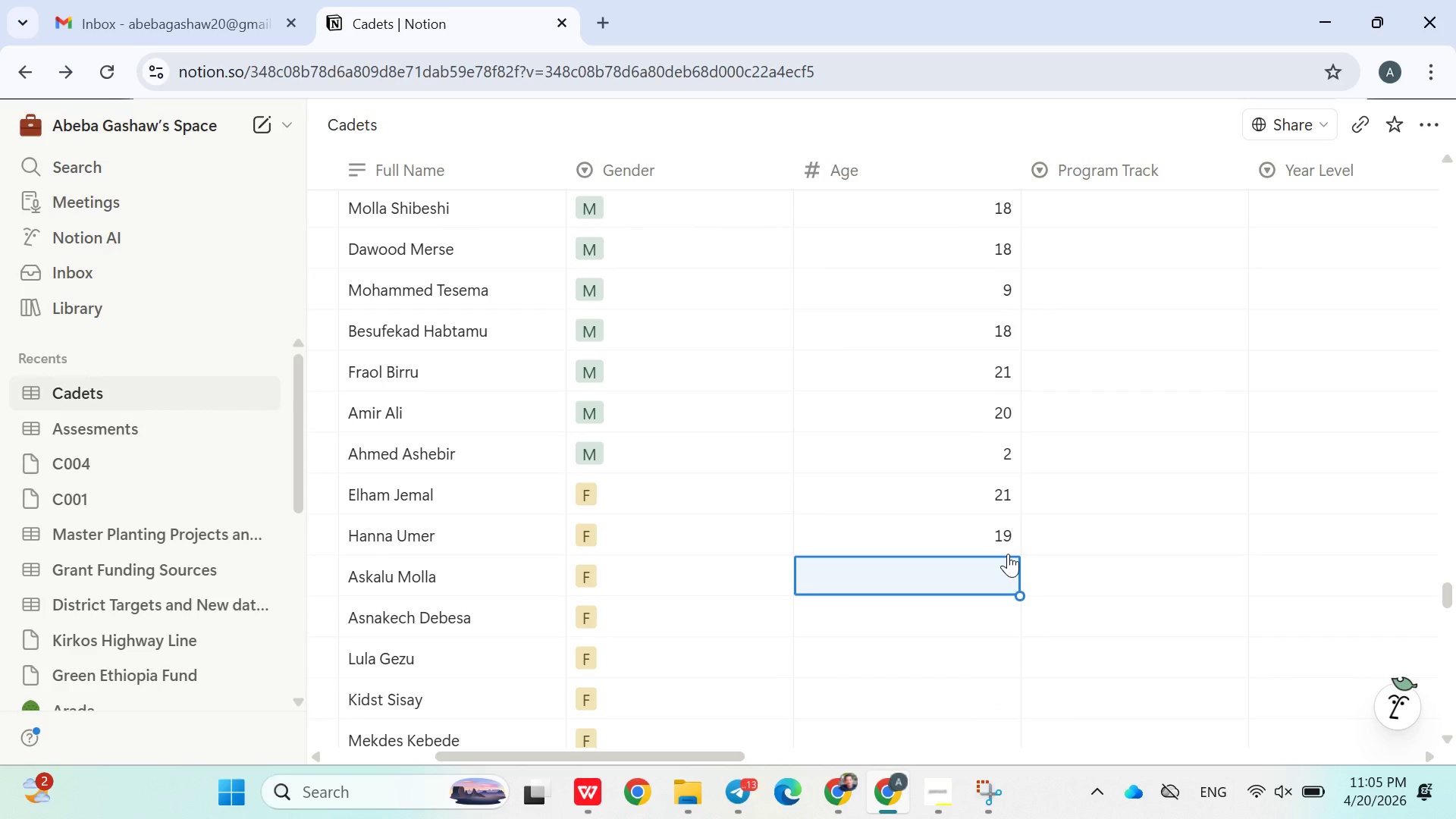 
type(19)
 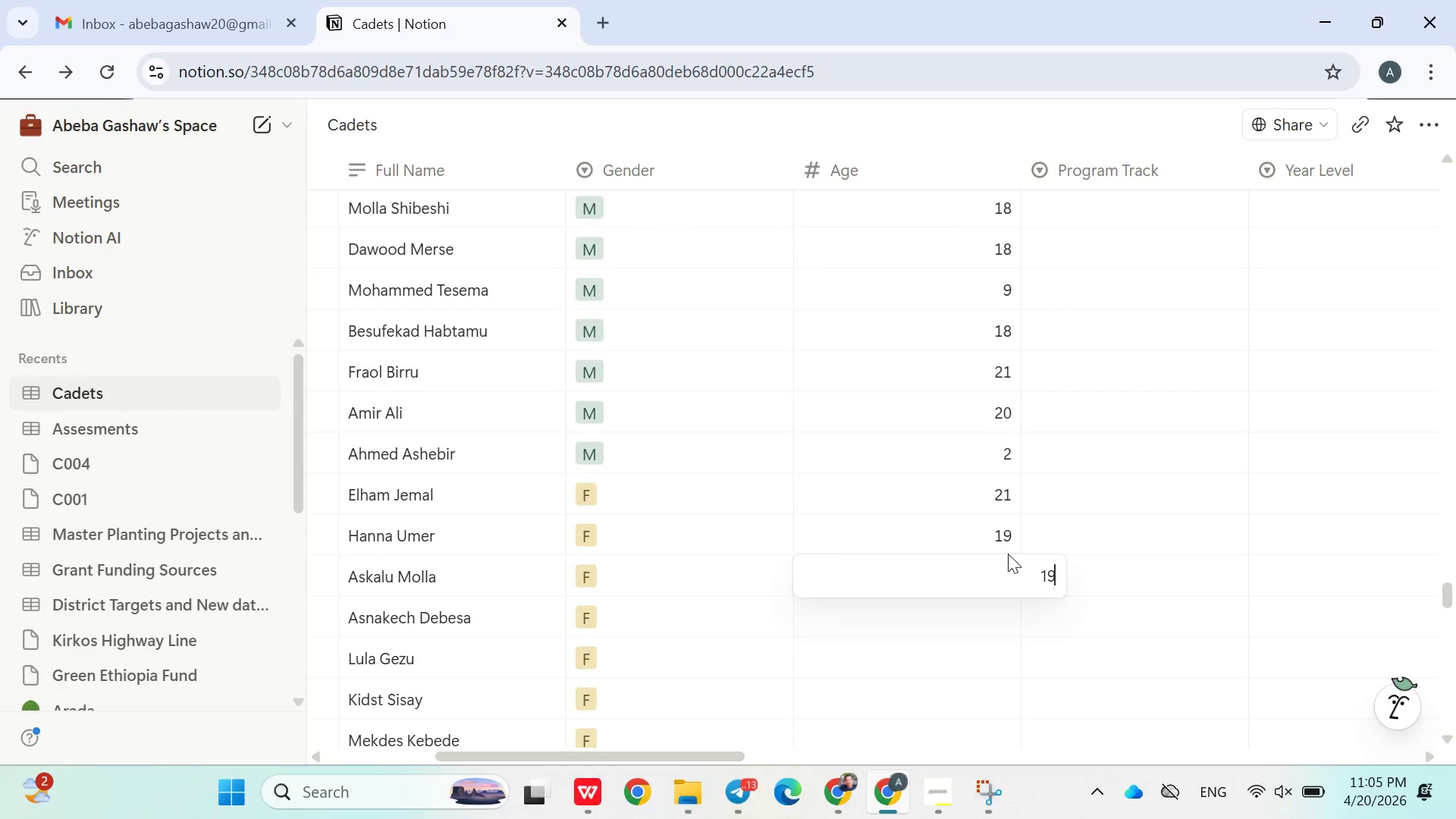 
key(Enter)
 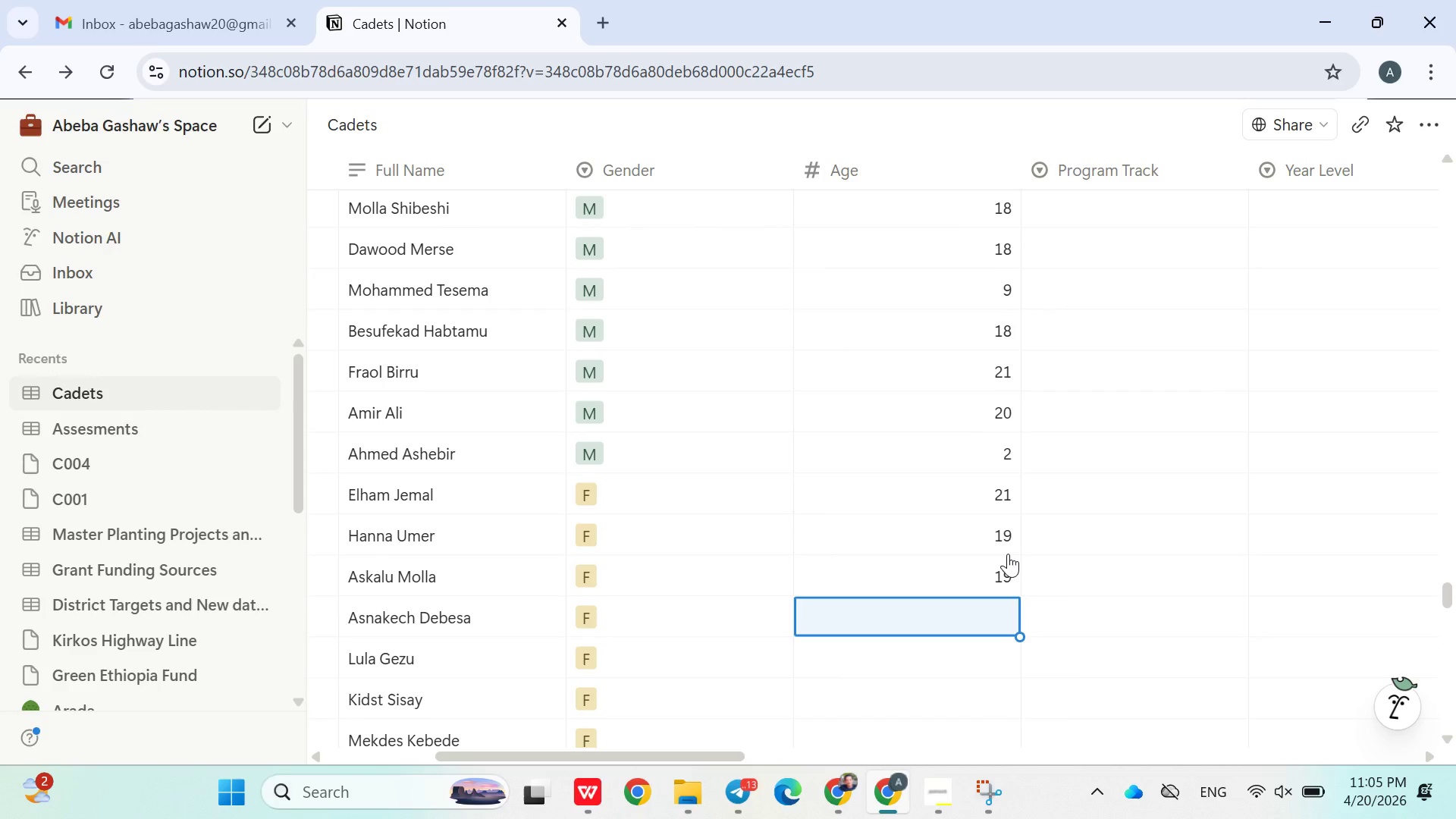 
type(19)
 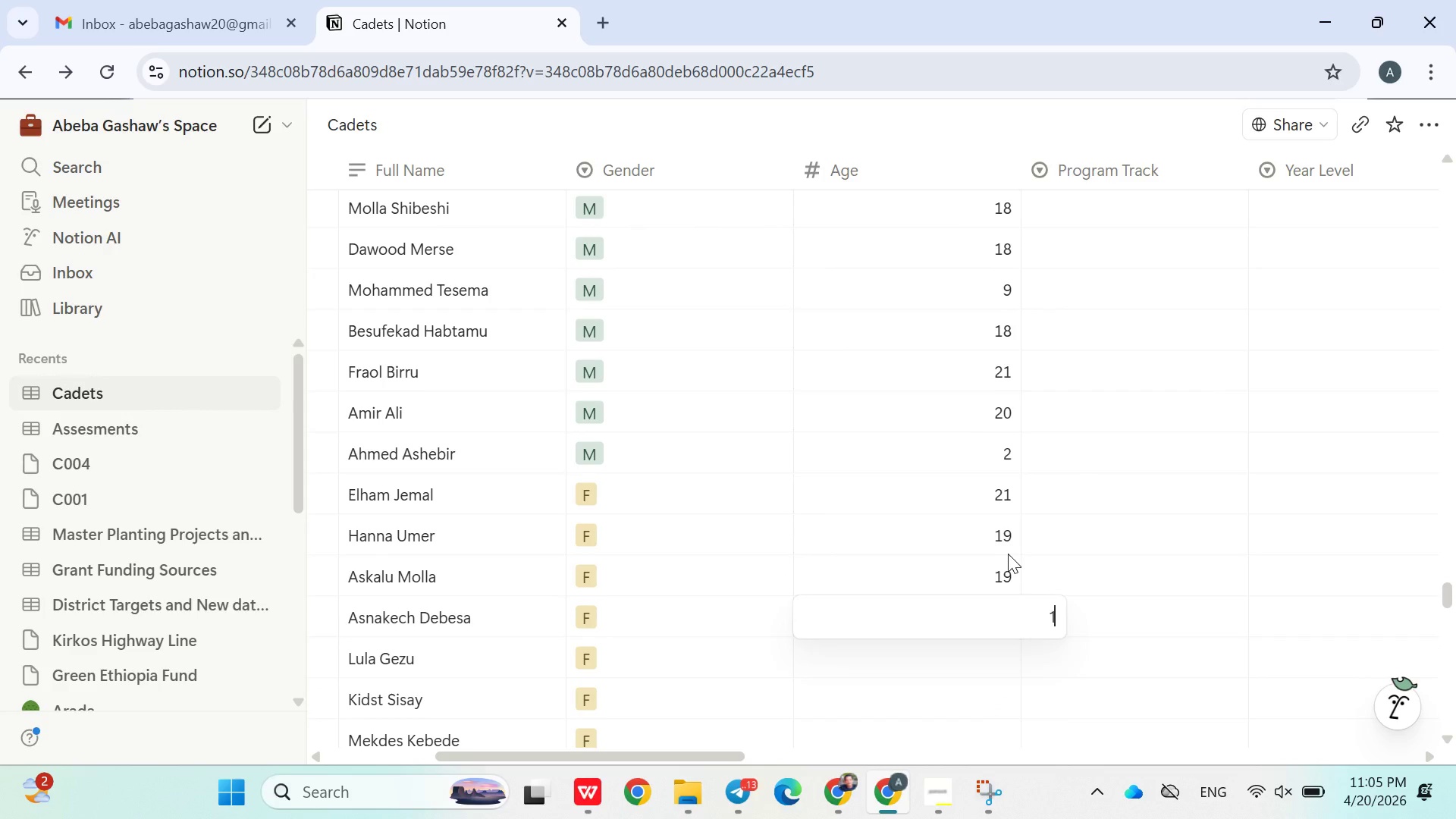 
key(Enter)
 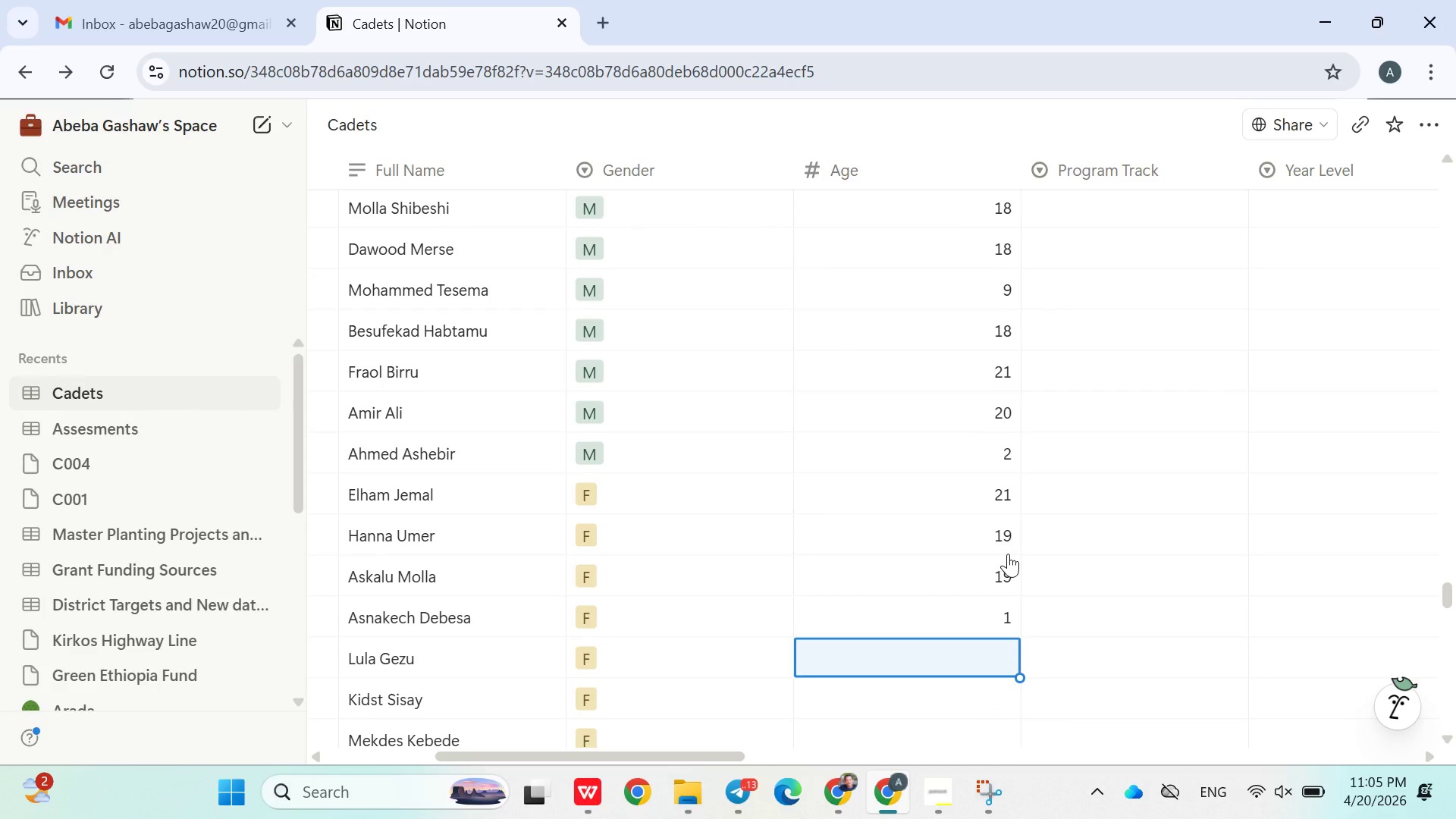 
key(ArrowUp)
 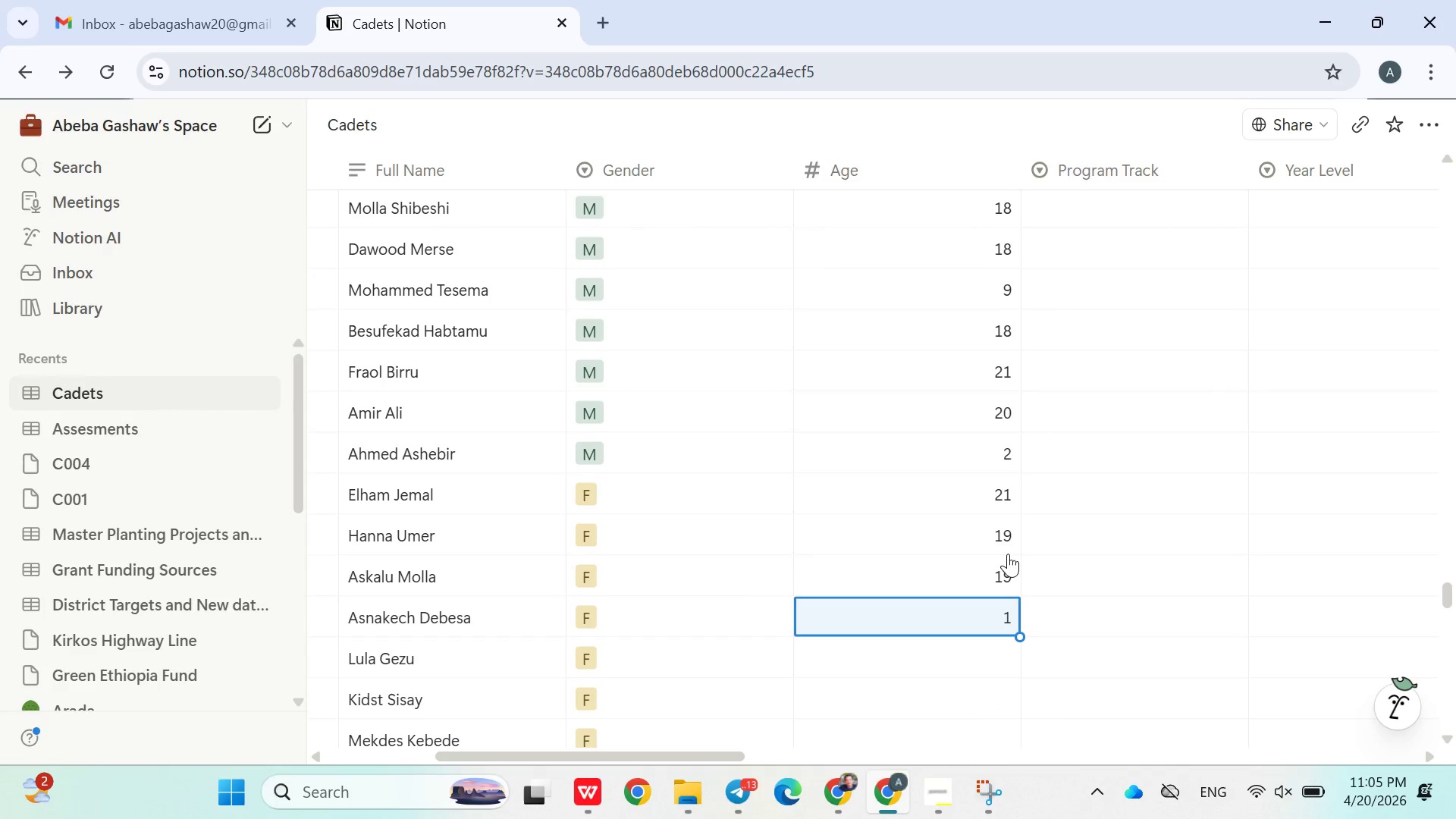 
type(19)
 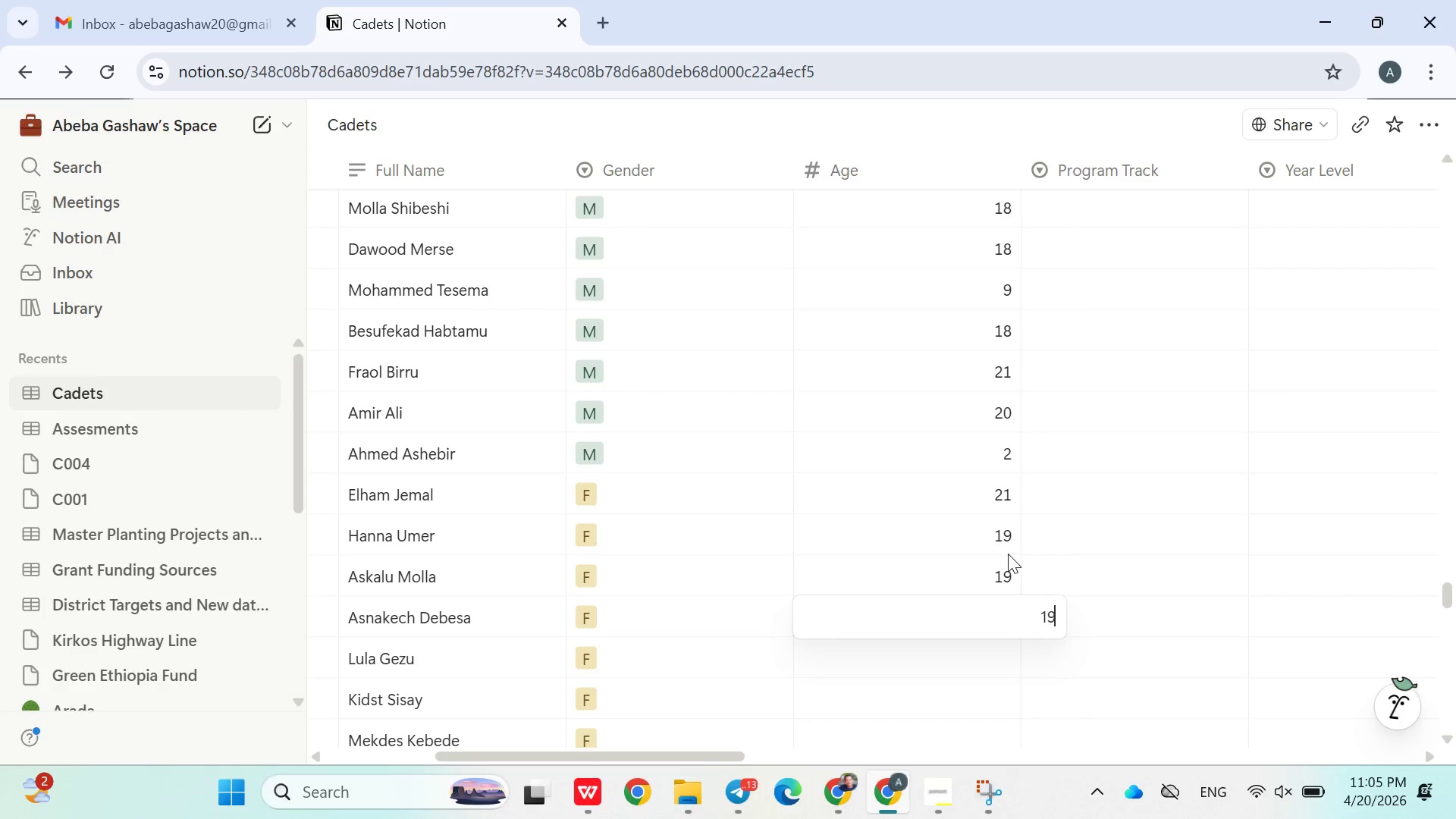 
key(Enter)
 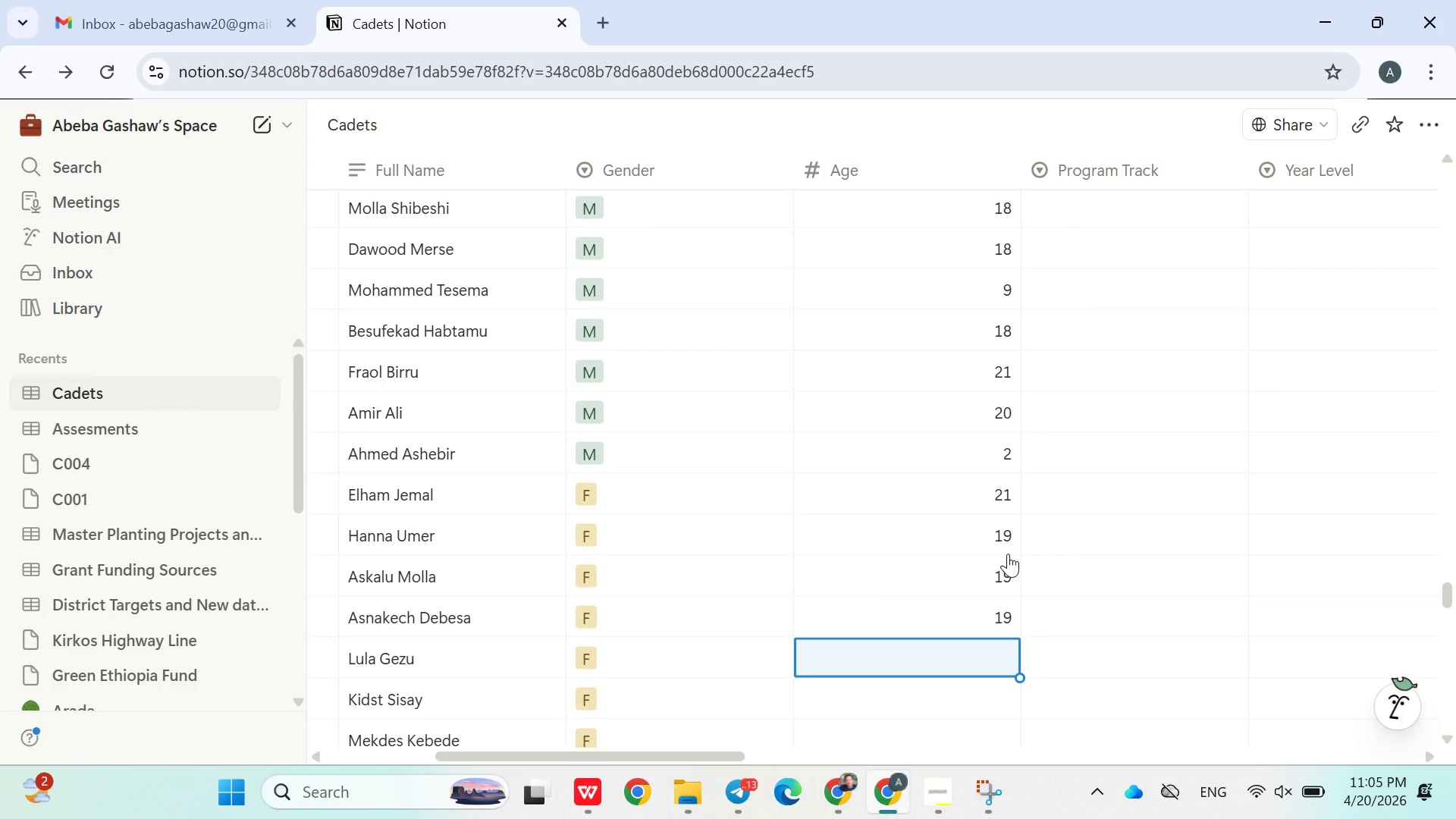 
type(18)
 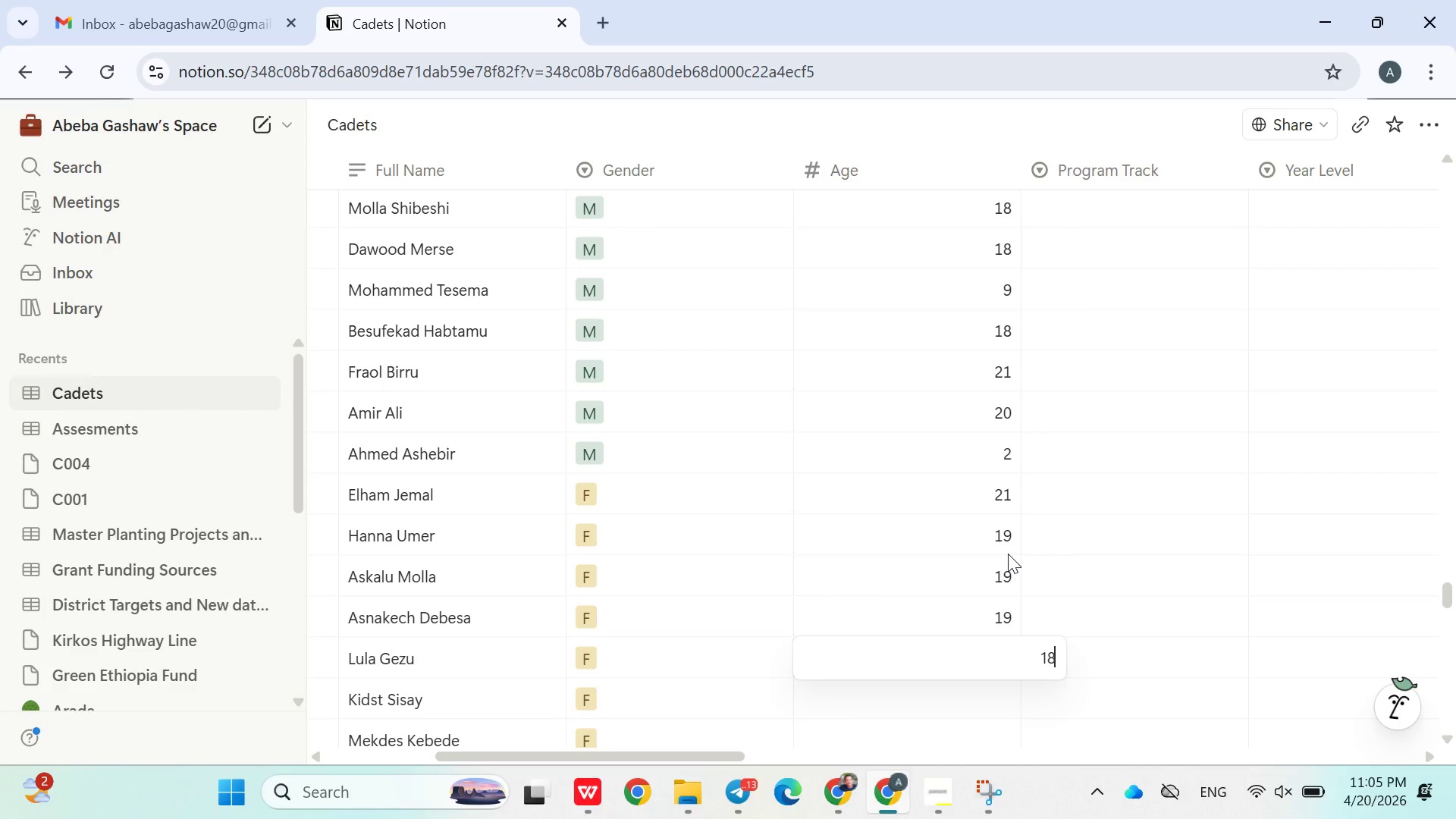 
key(Enter)
 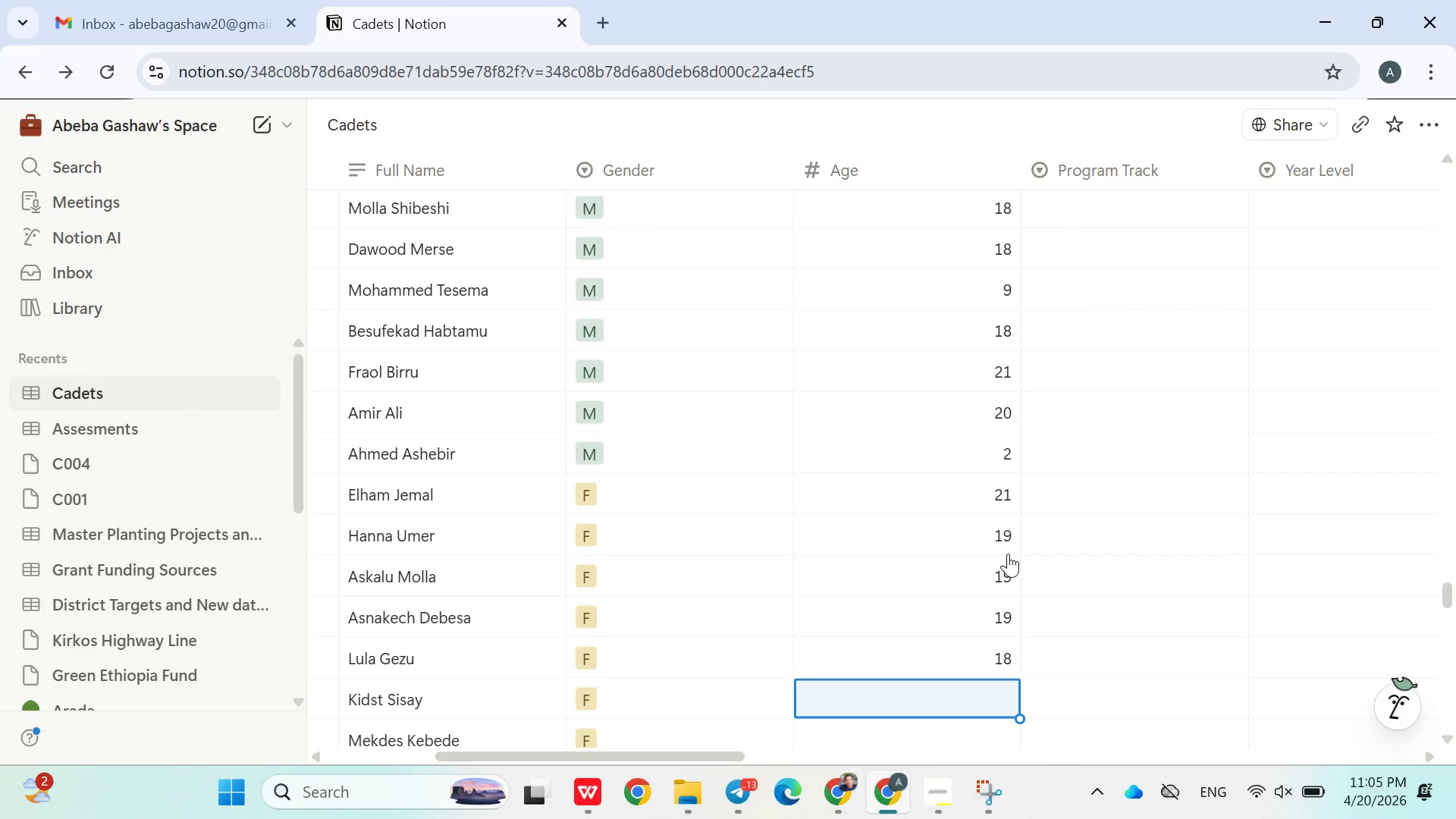 
key(1)
 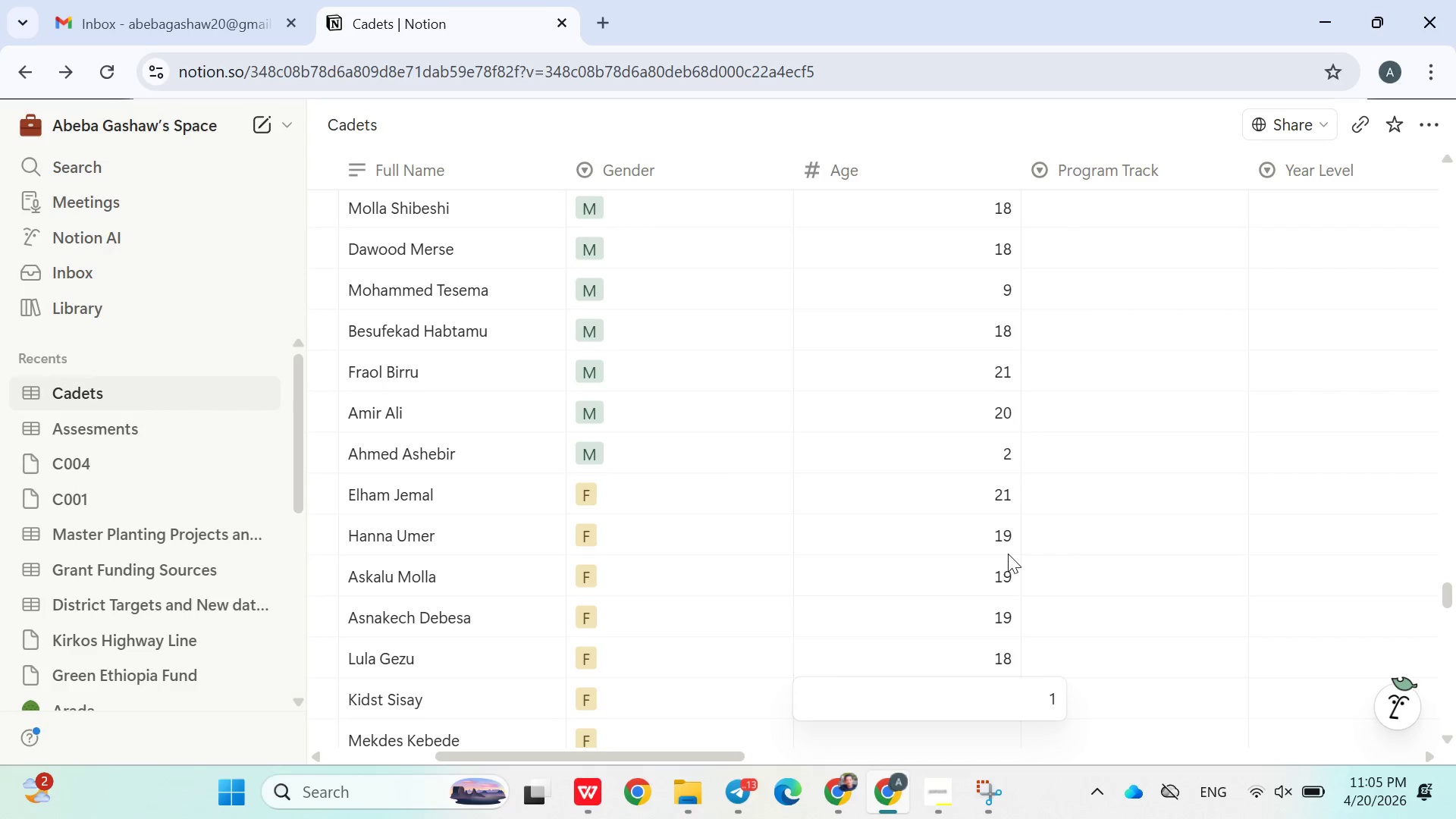 
wait(19.45)
 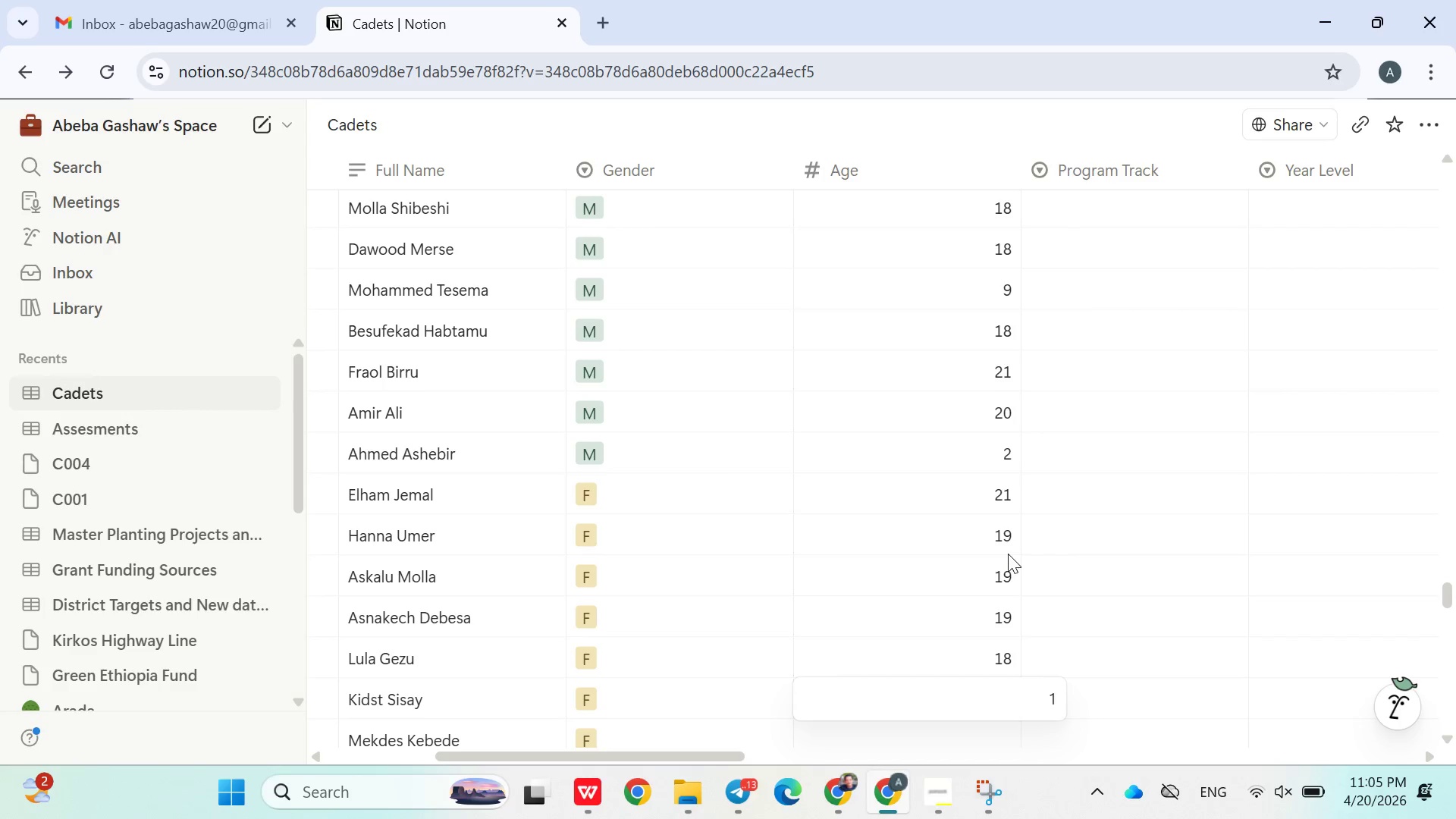 
left_click([940, 803])